 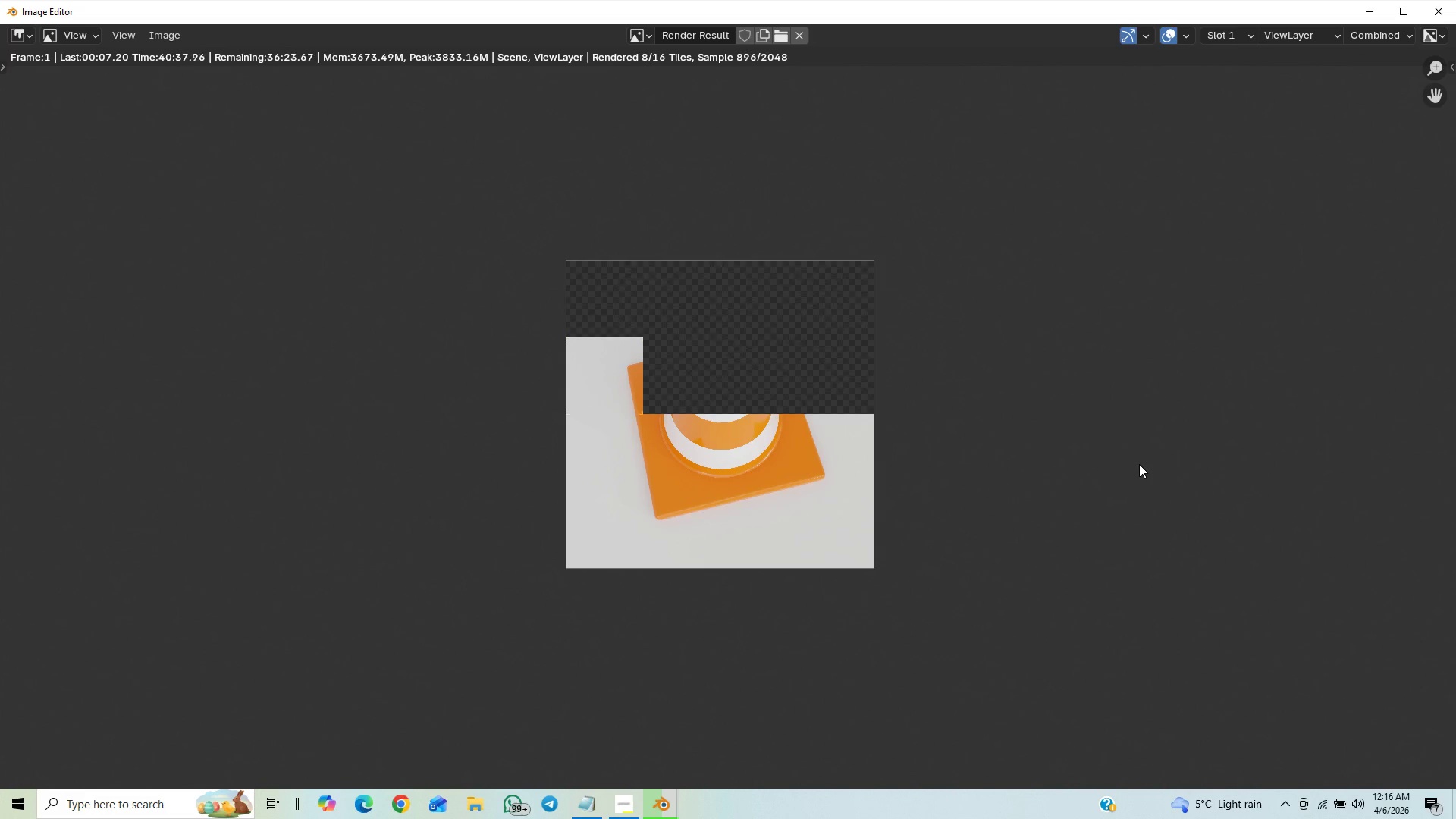 
scroll: coordinate [1143, 467], scroll_direction: up, amount: 4.0
 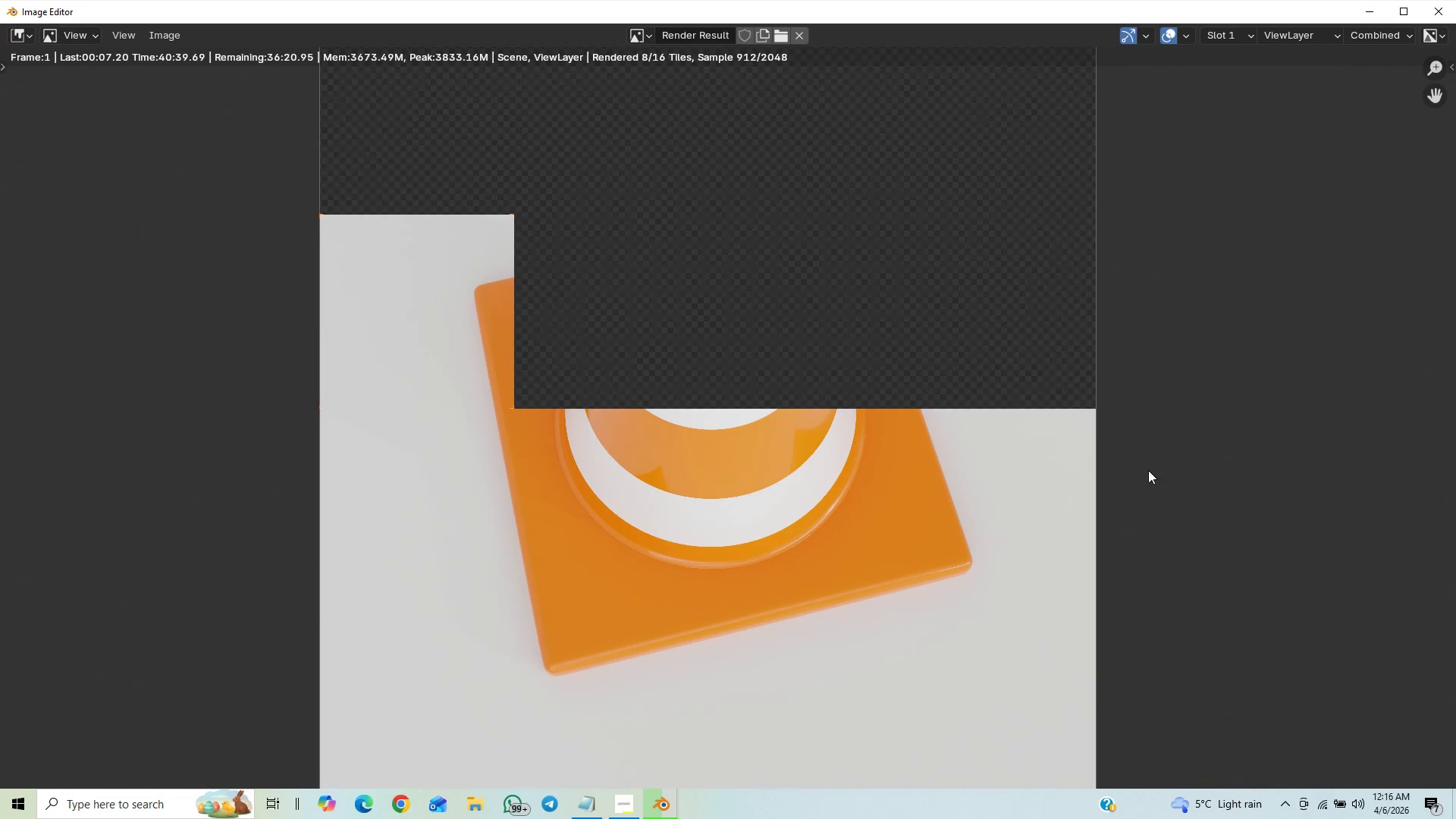 
scroll: coordinate [1122, 465], scroll_direction: down, amount: 3.0
 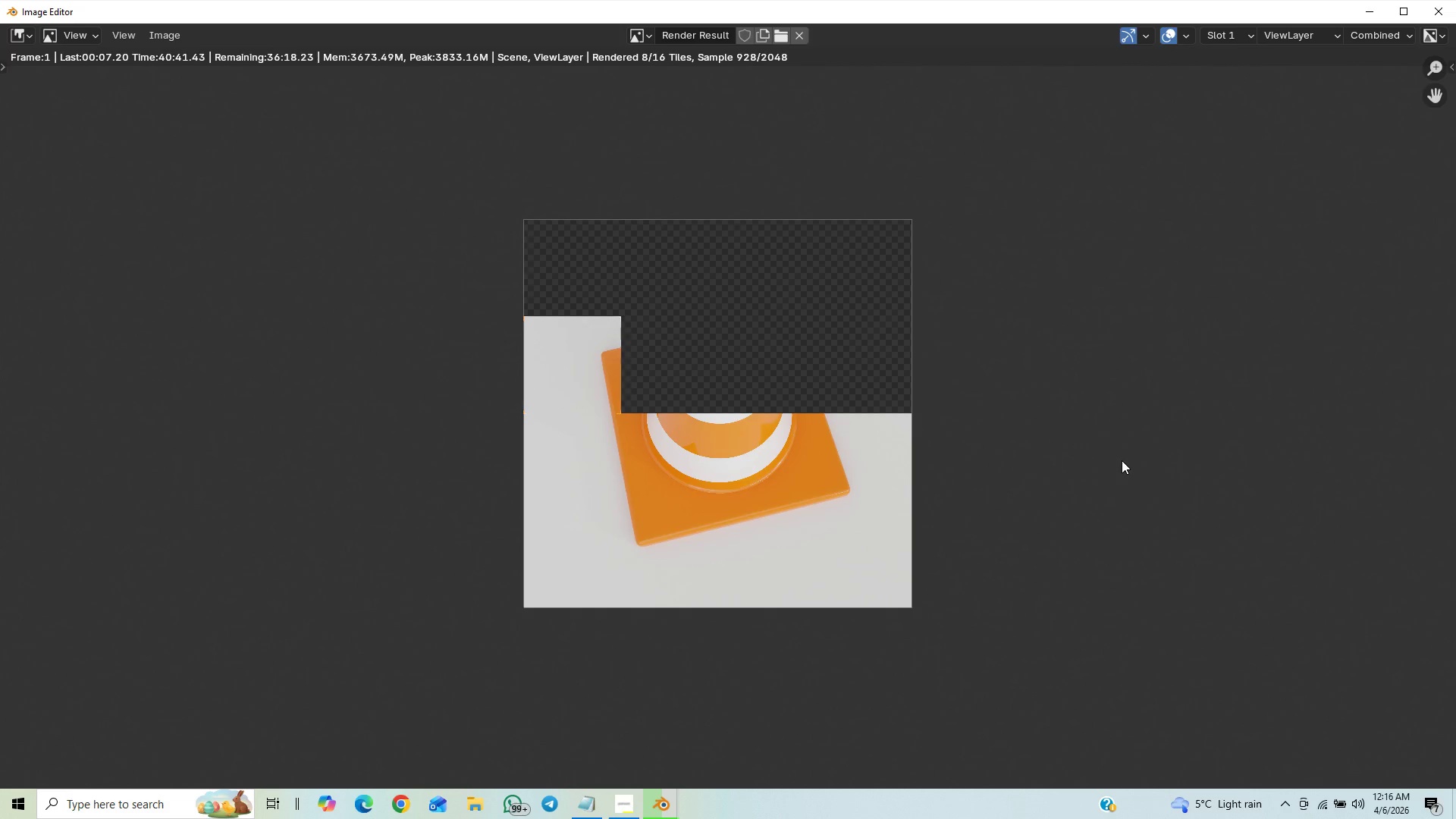 
scroll: coordinate [1122, 460], scroll_direction: up, amount: 1.0
 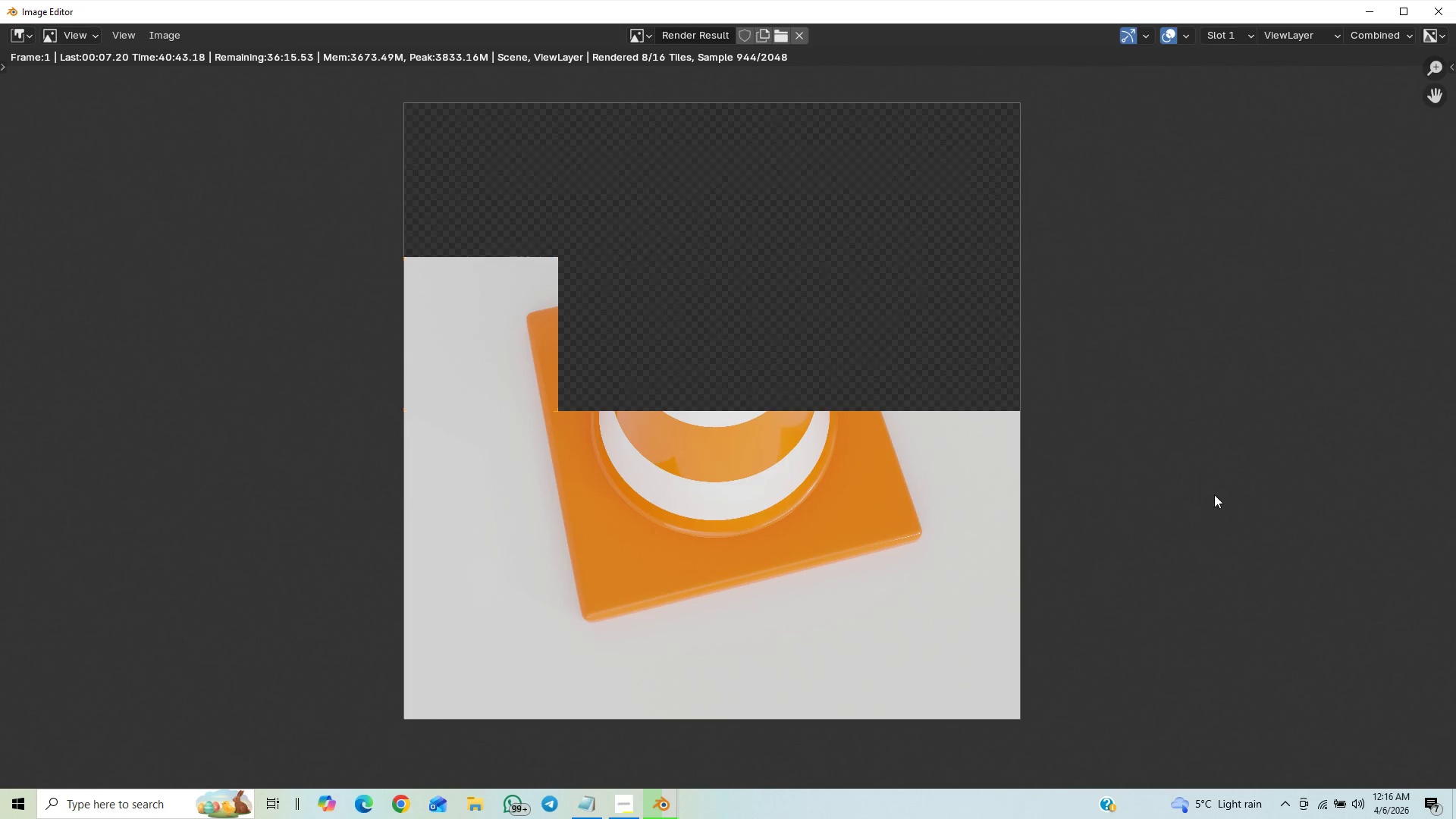 
scroll: coordinate [1198, 483], scroll_direction: down, amount: 1.0
 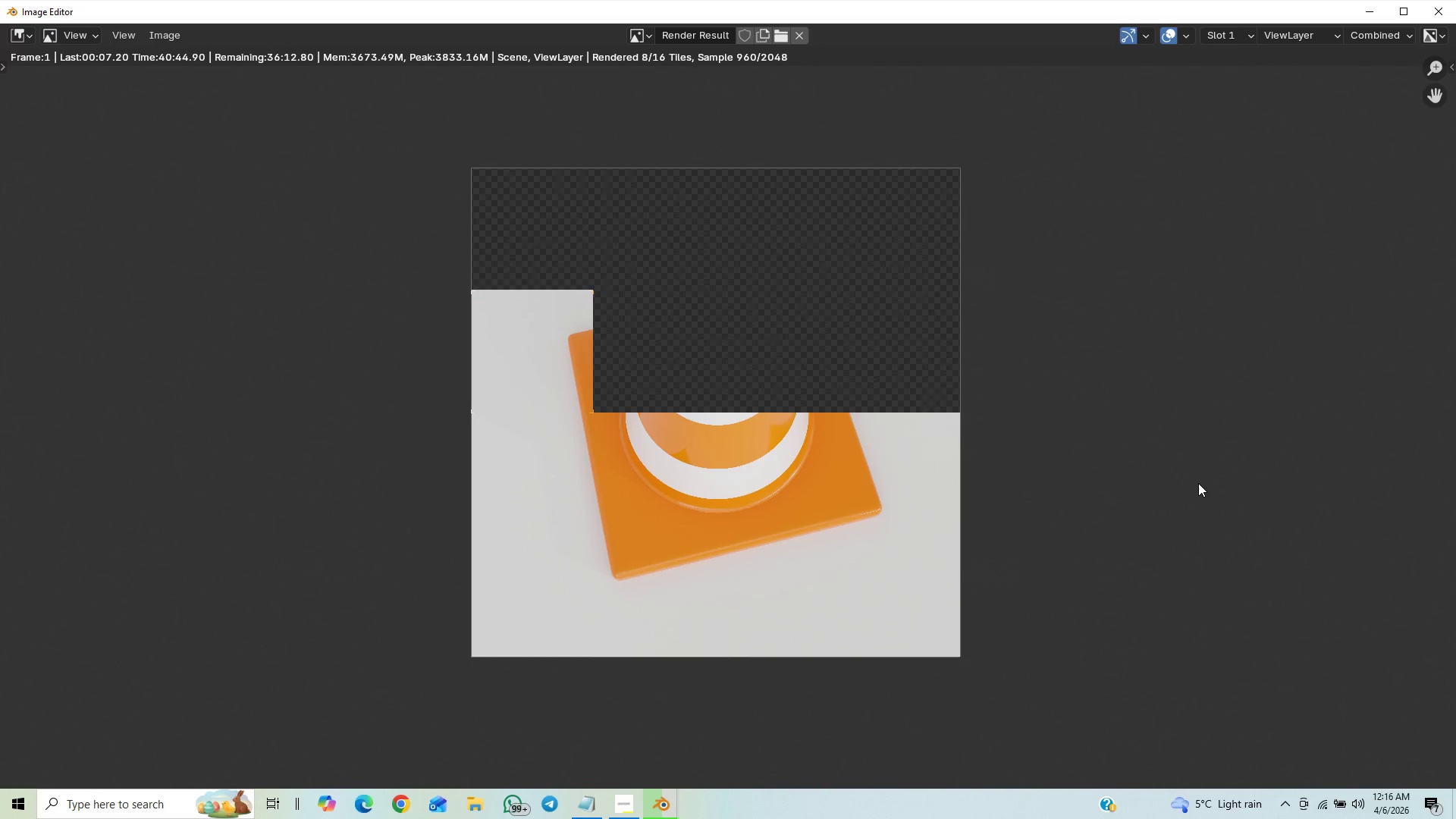 
scroll: coordinate [1198, 483], scroll_direction: up, amount: 4.0
 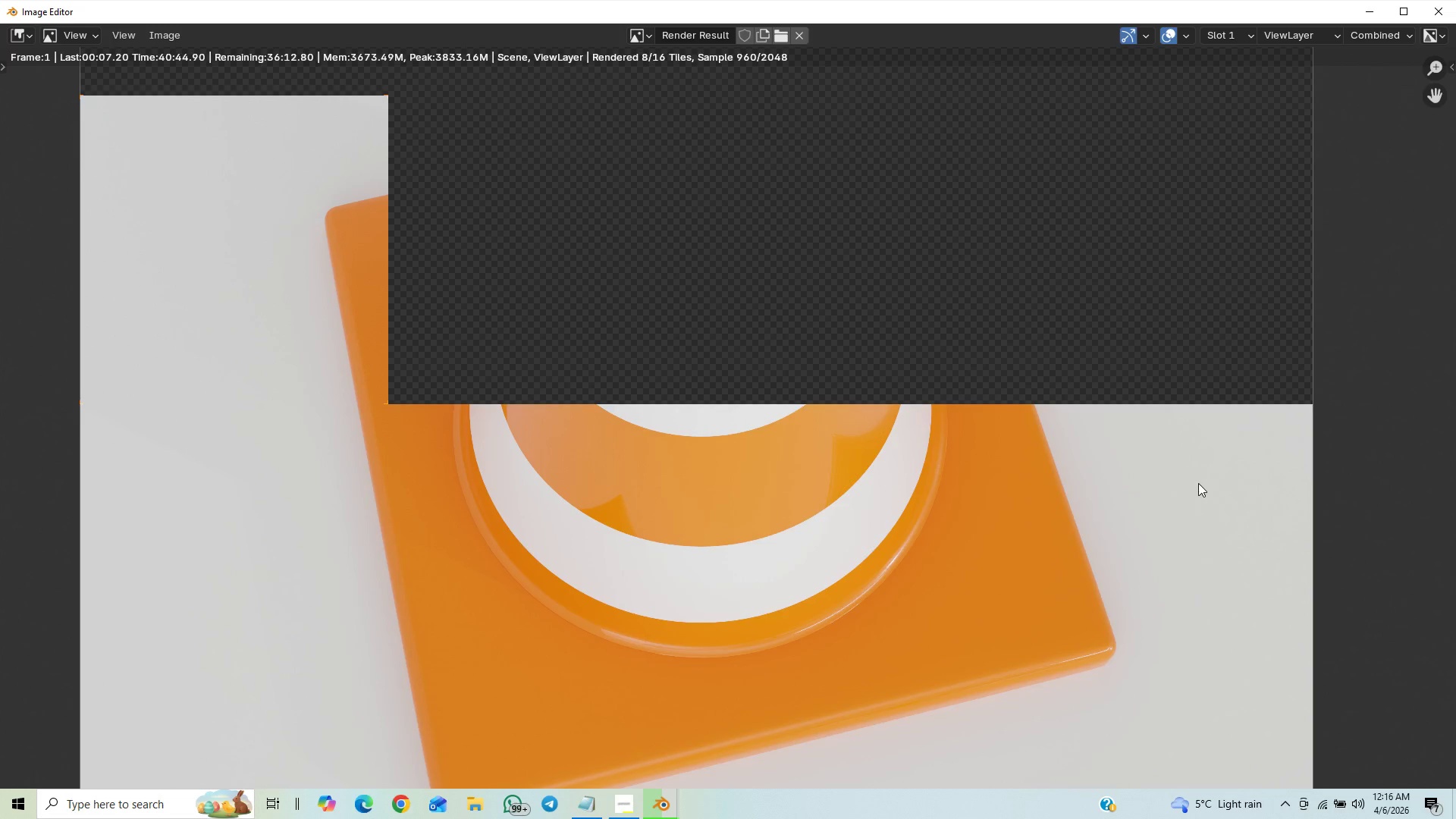 
scroll: coordinate [1198, 483], scroll_direction: down, amount: 3.0
 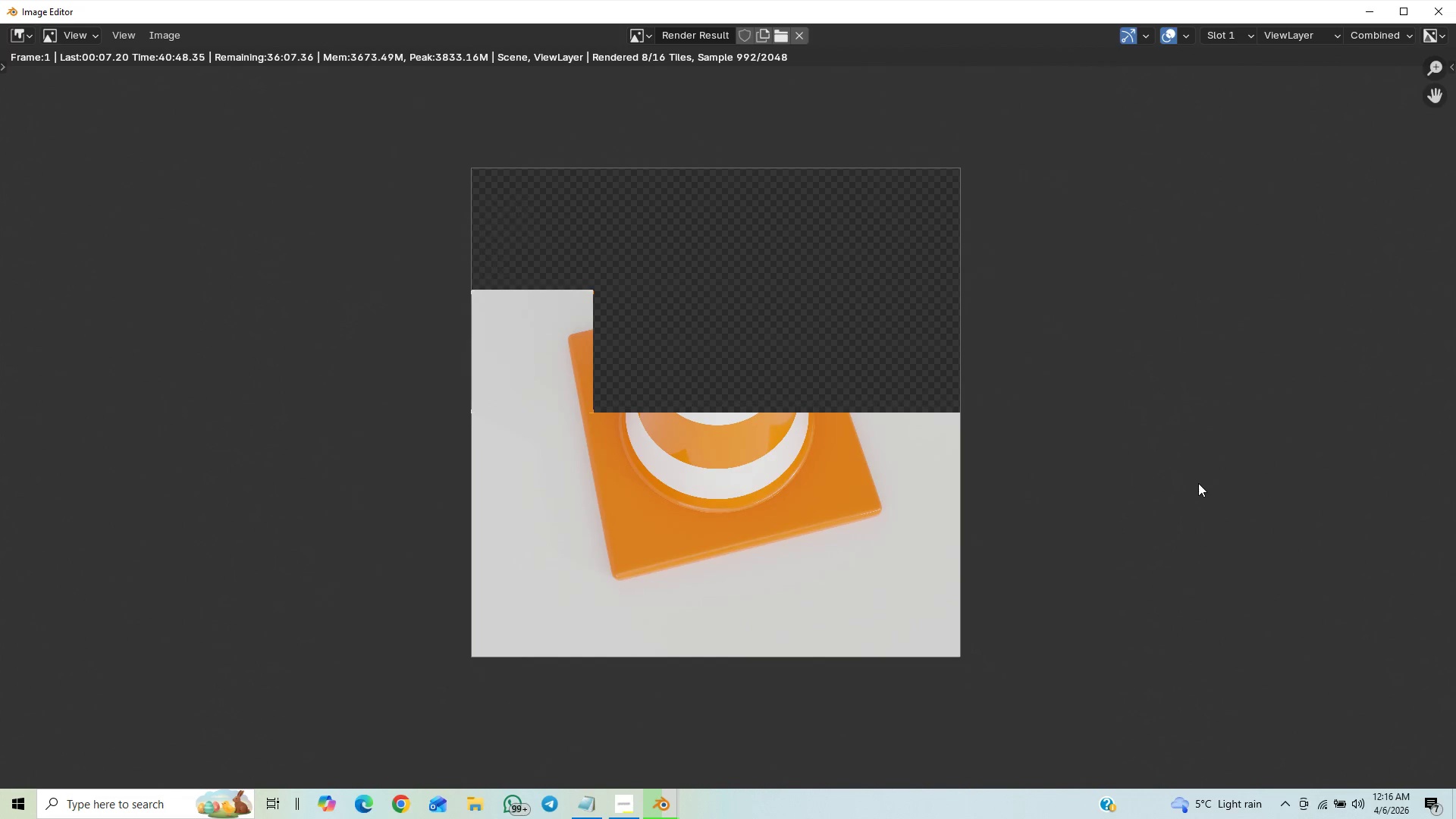 
scroll: coordinate [1198, 483], scroll_direction: up, amount: 1.0
 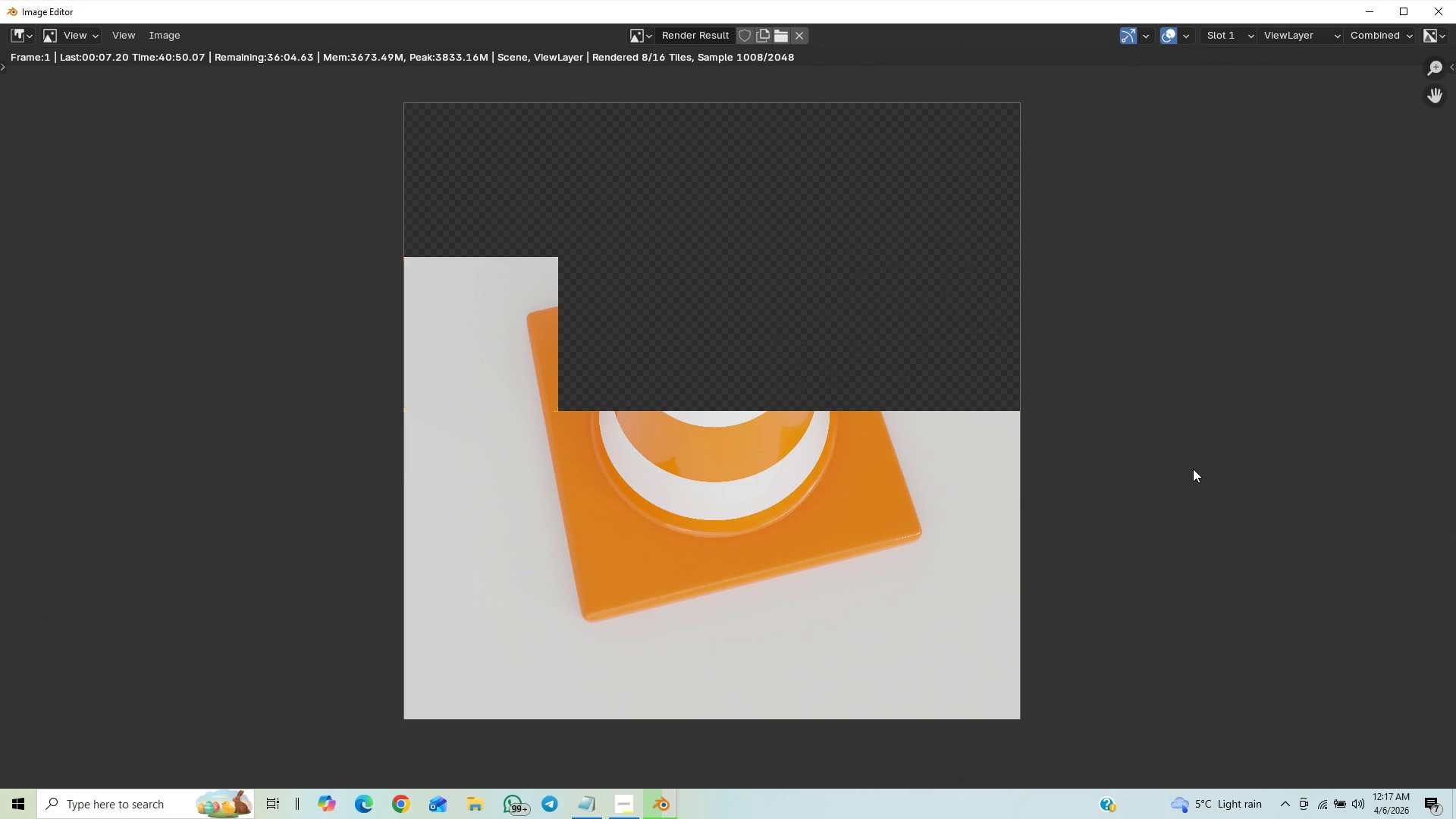 
scroll: coordinate [1196, 473], scroll_direction: down, amount: 9.0
 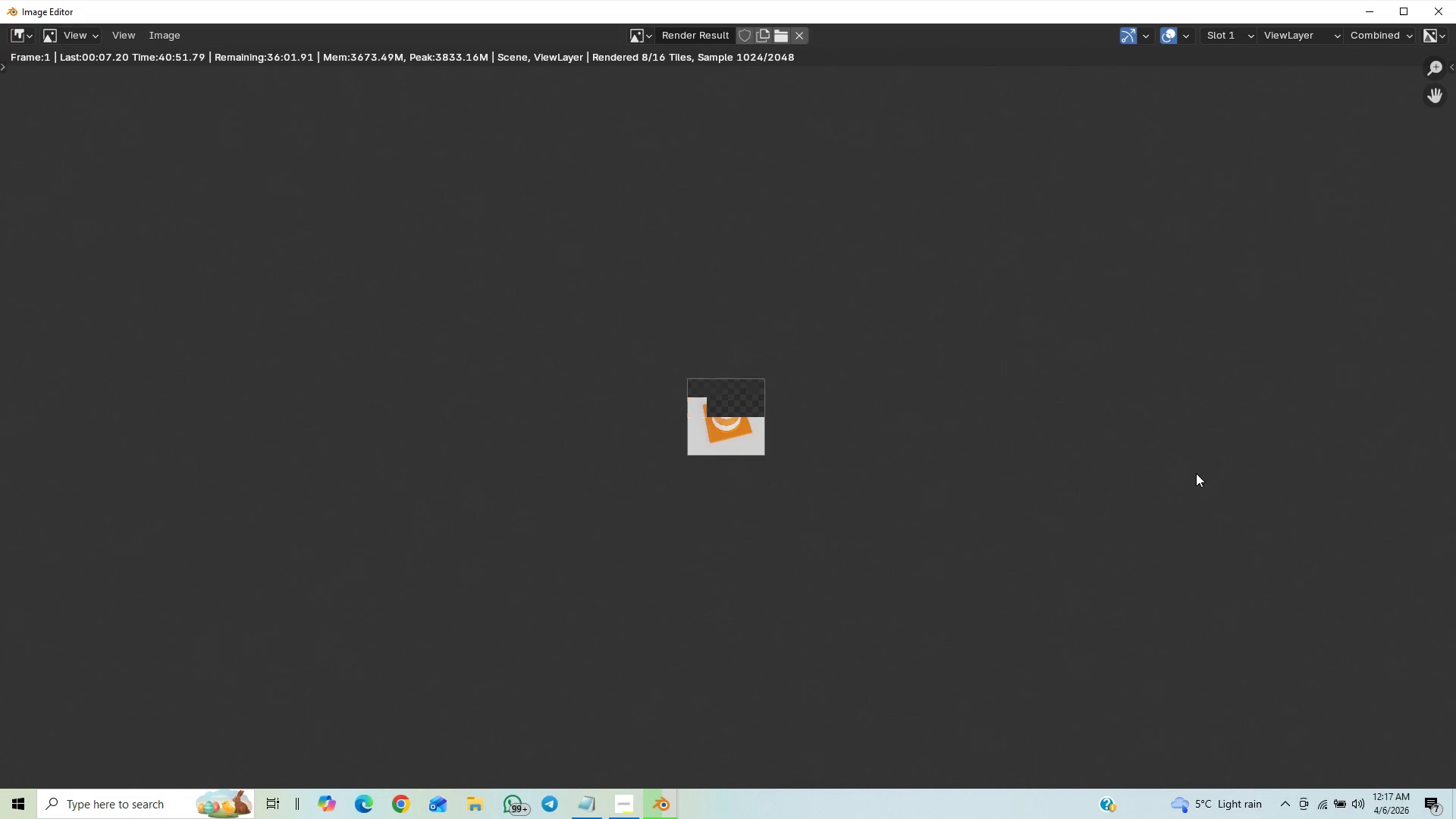 
scroll: coordinate [1167, 475], scroll_direction: up, amount: 9.0
 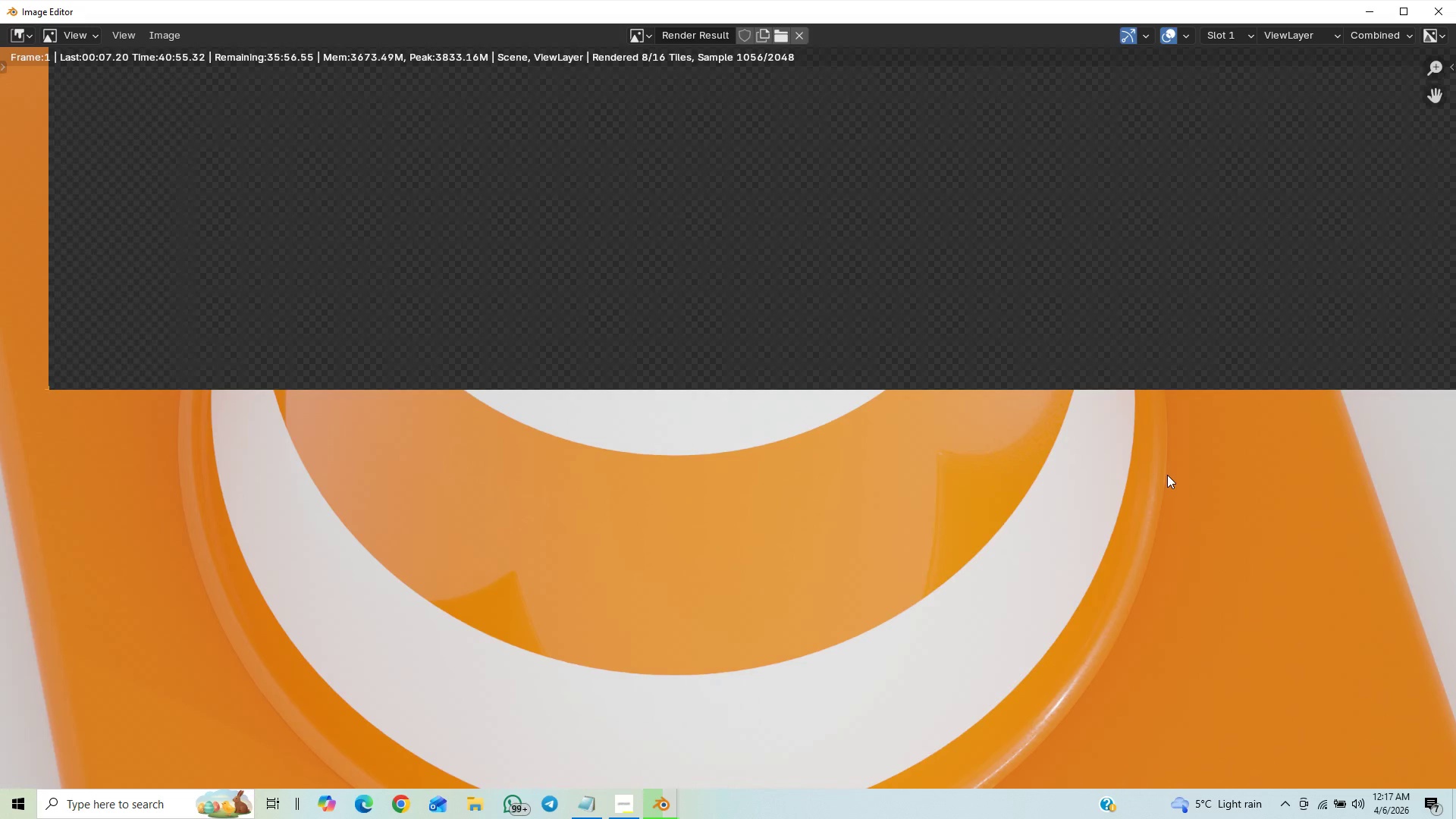 
scroll: coordinate [1167, 475], scroll_direction: down, amount: 4.0
 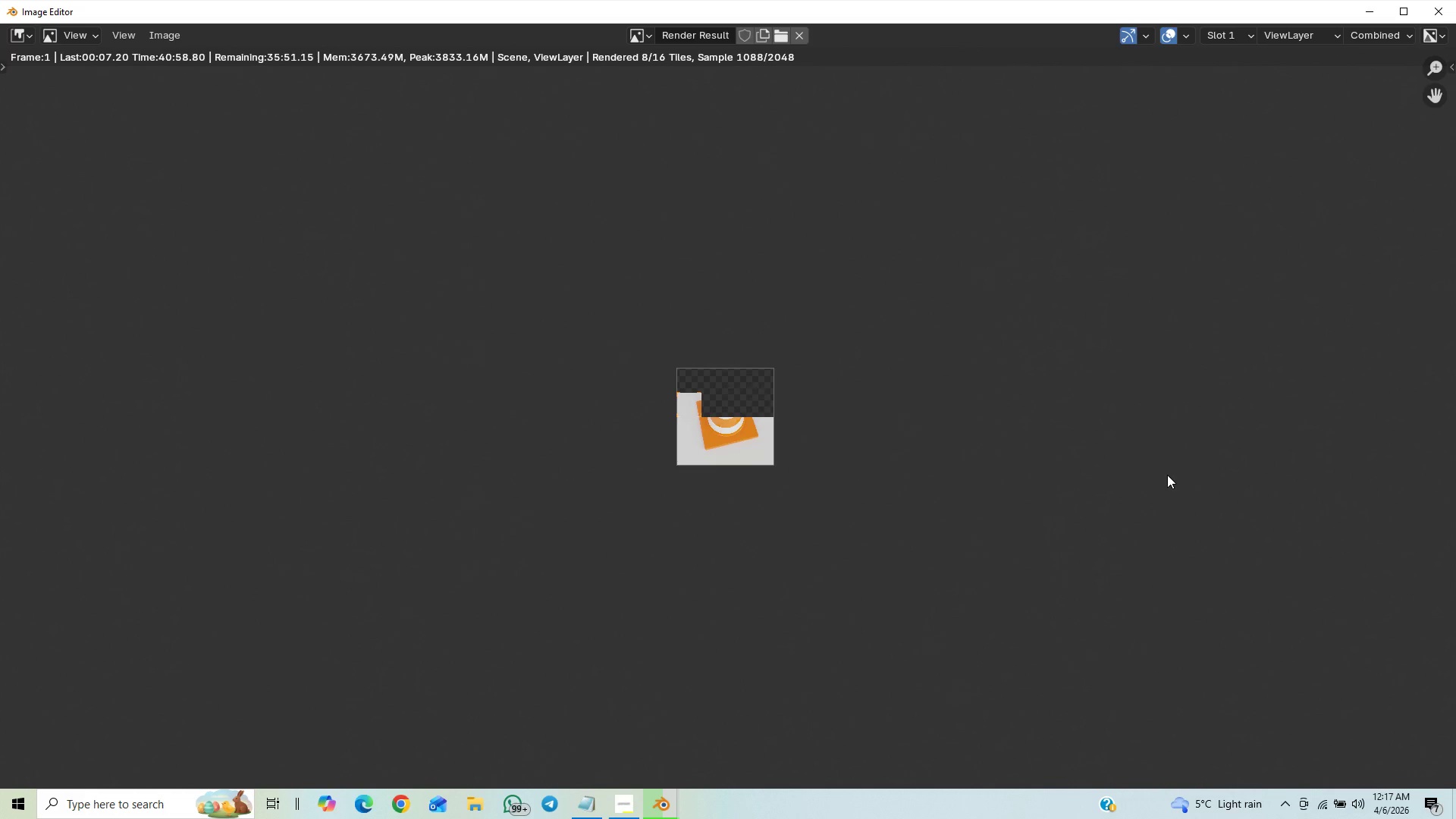 
scroll: coordinate [1167, 475], scroll_direction: up, amount: 11.0
 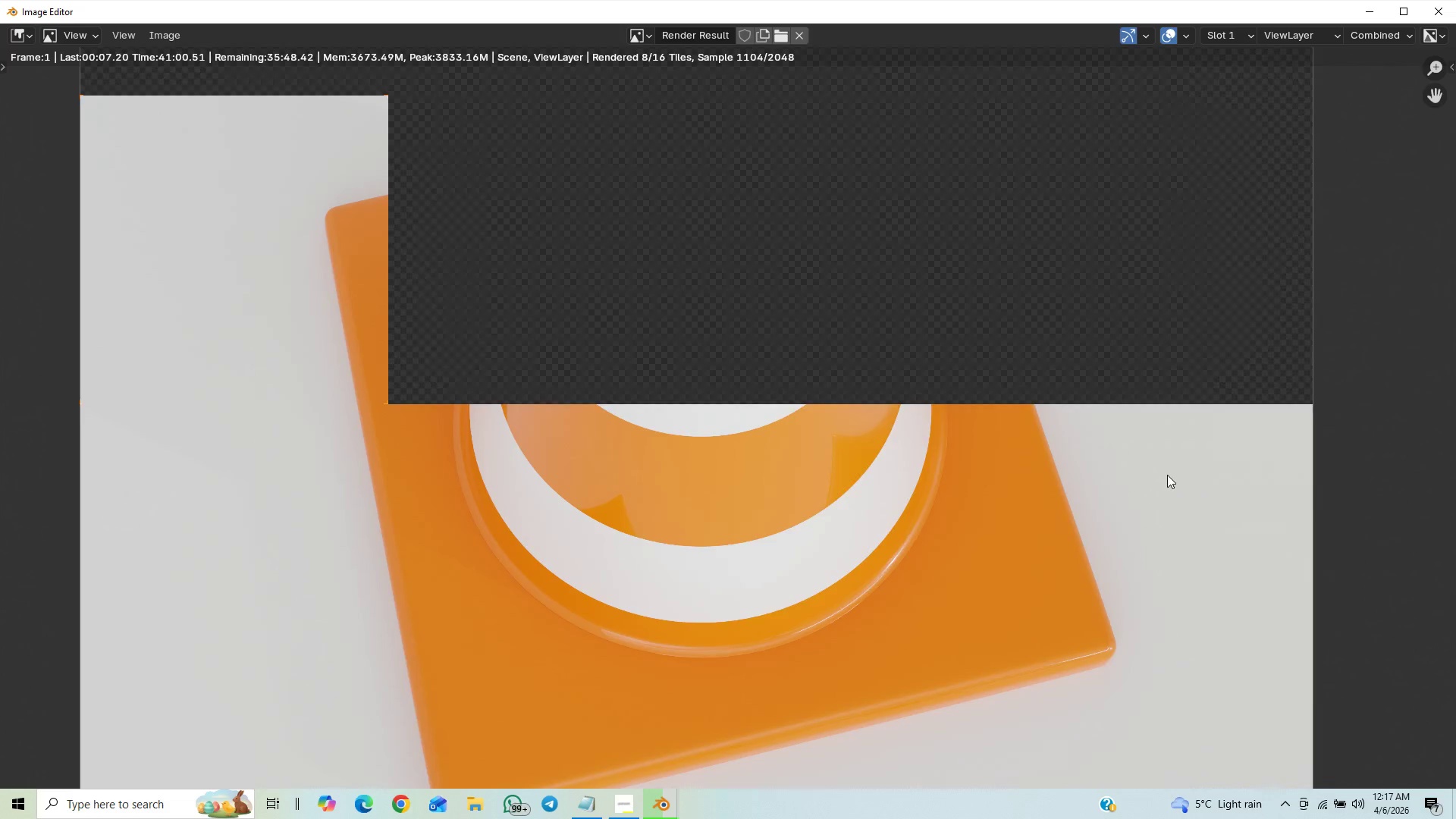 
scroll: coordinate [1167, 475], scroll_direction: down, amount: 4.0
 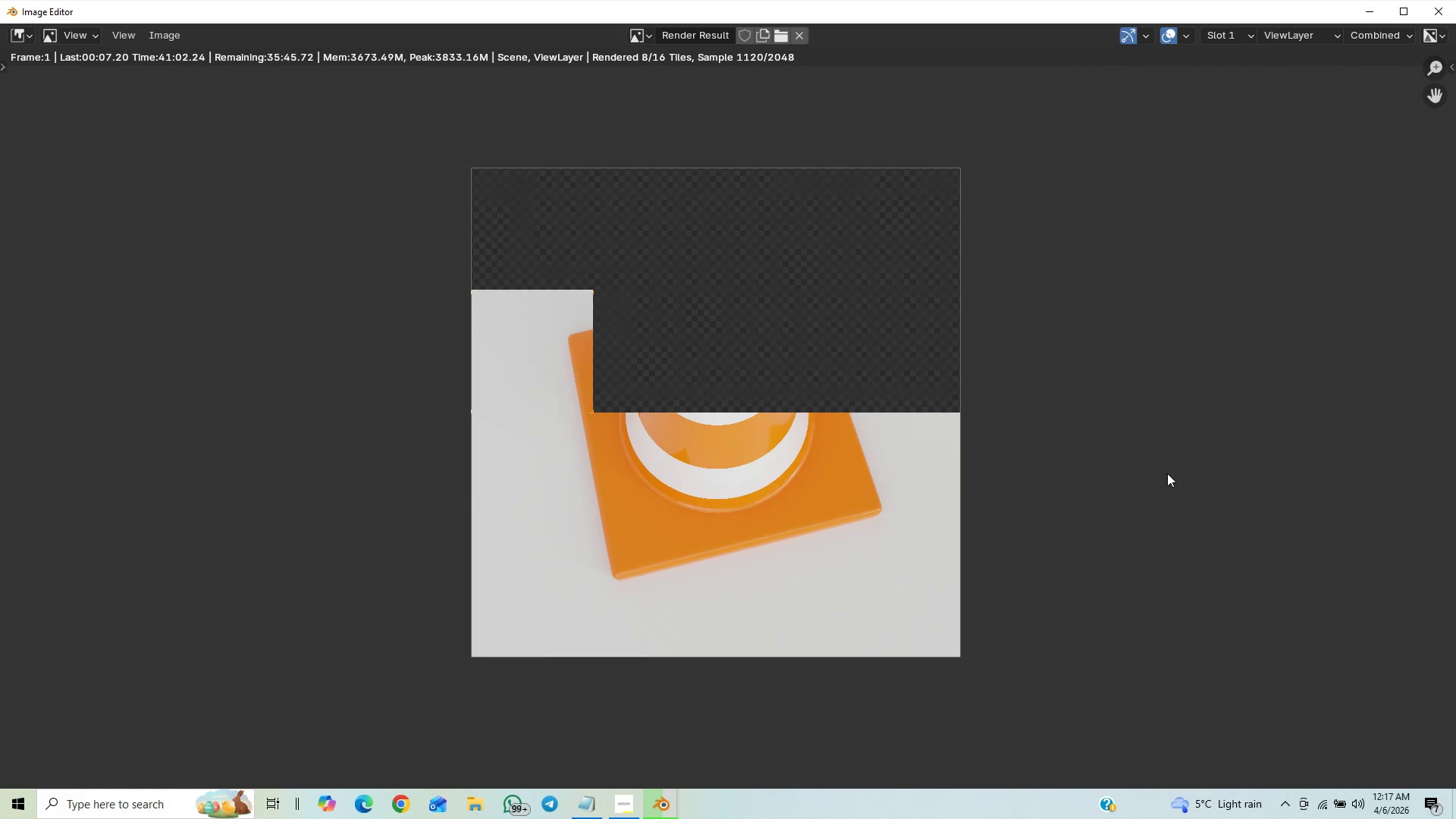 
scroll: coordinate [1167, 472], scroll_direction: none, amount: 0.0
 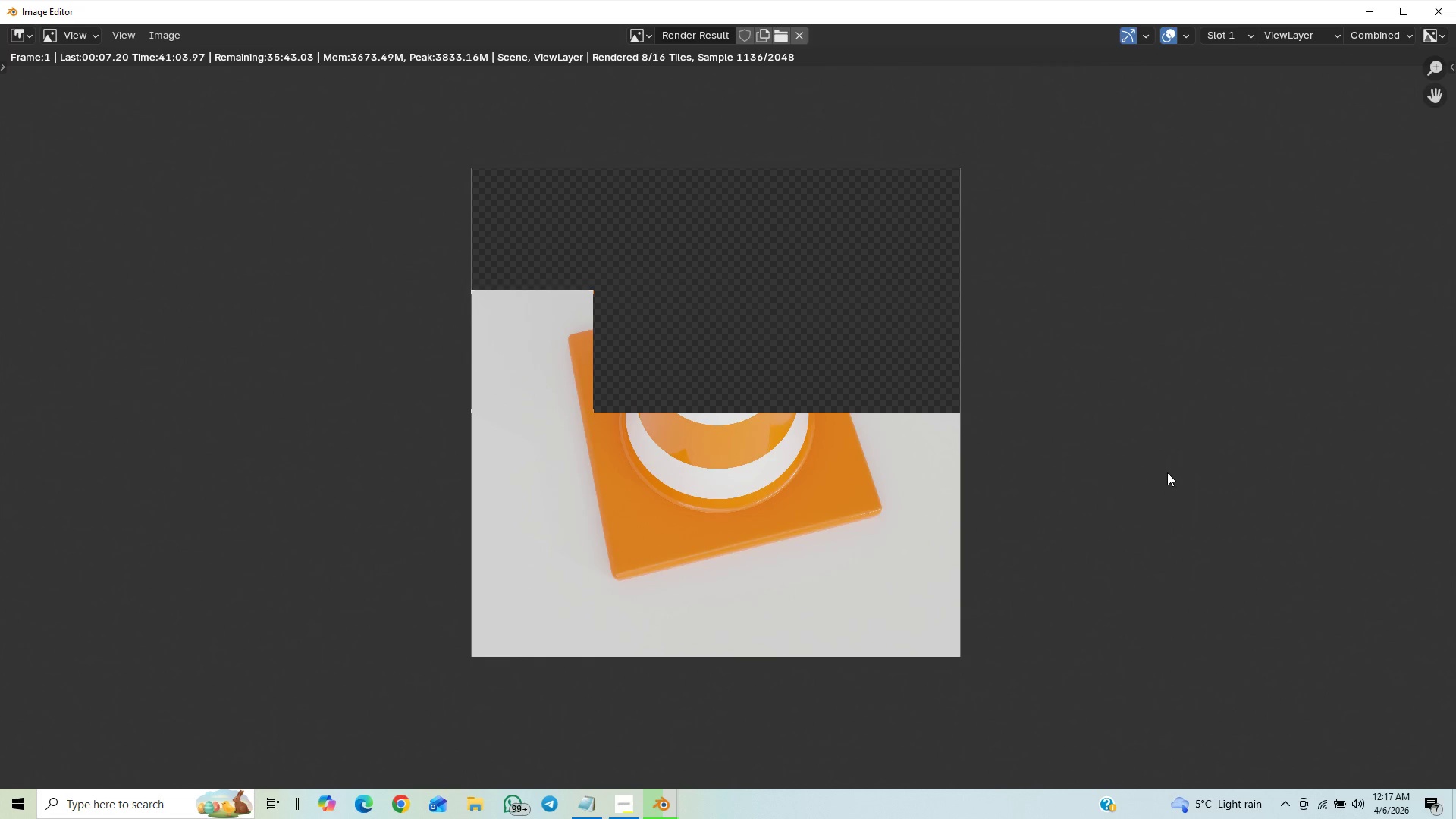 
scroll: coordinate [1167, 472], scroll_direction: down, amount: 1.0
 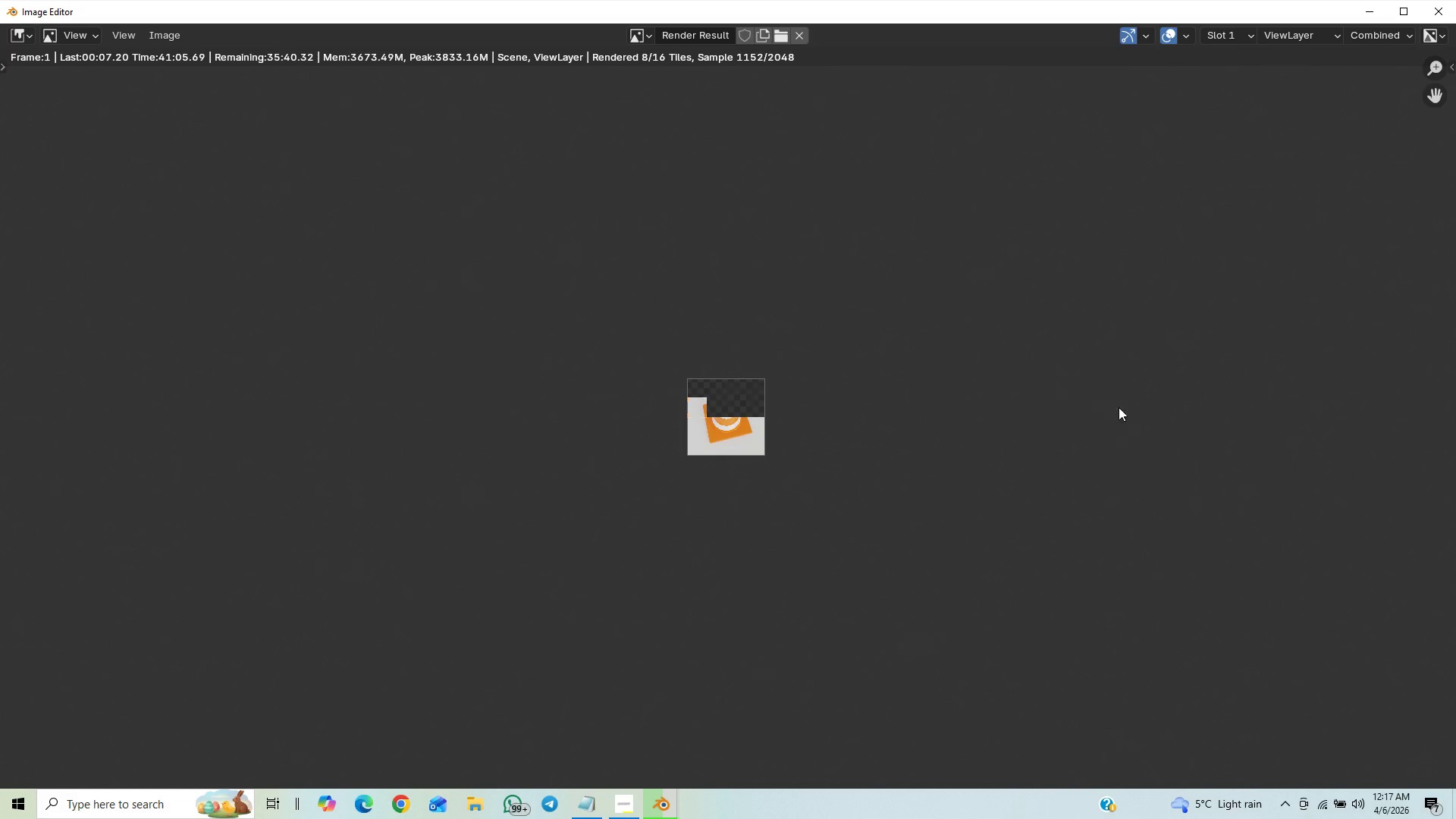 
scroll: coordinate [1034, 428], scroll_direction: up, amount: 7.0
 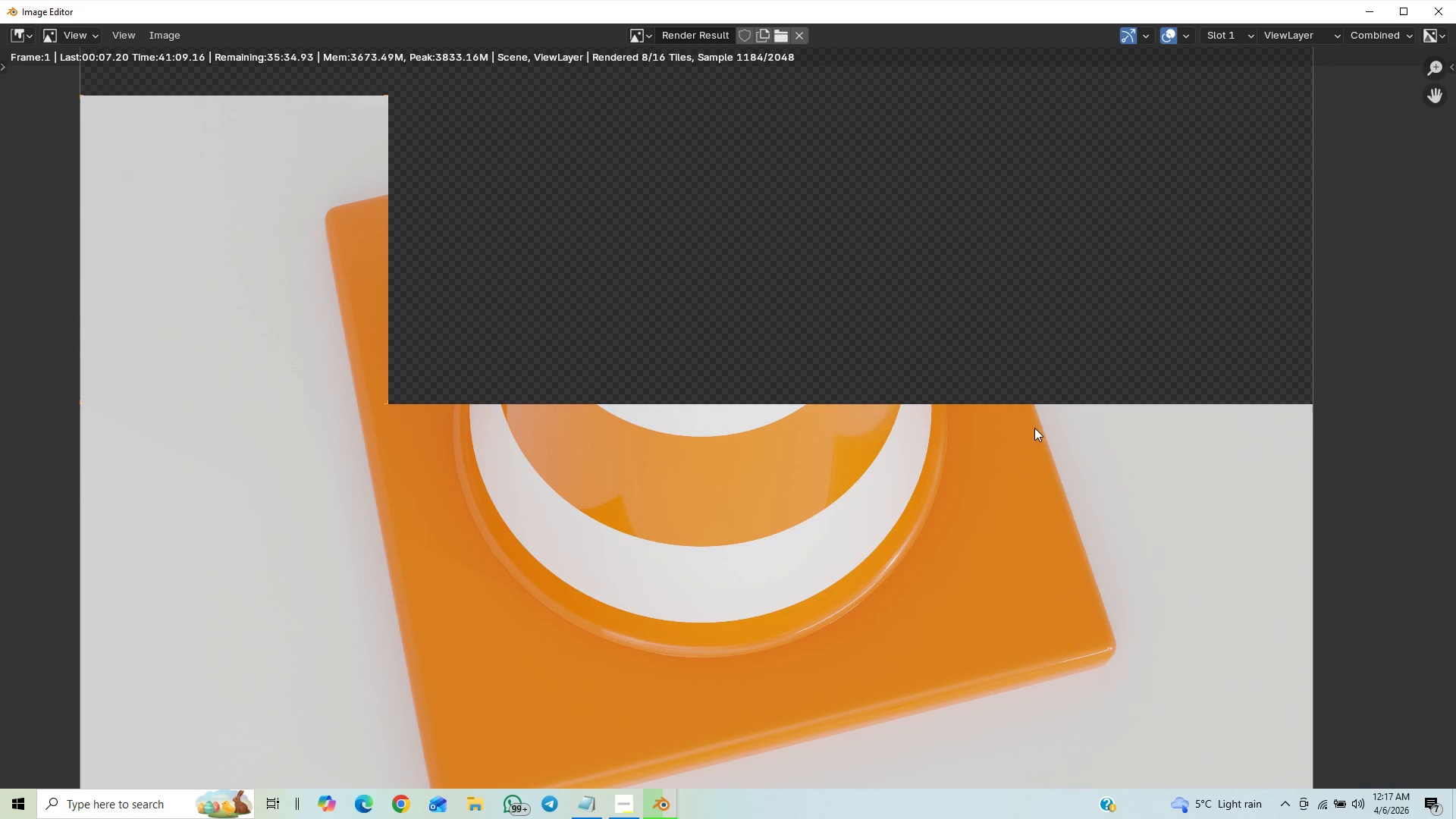 
scroll: coordinate [1028, 425], scroll_direction: down, amount: 10.0
 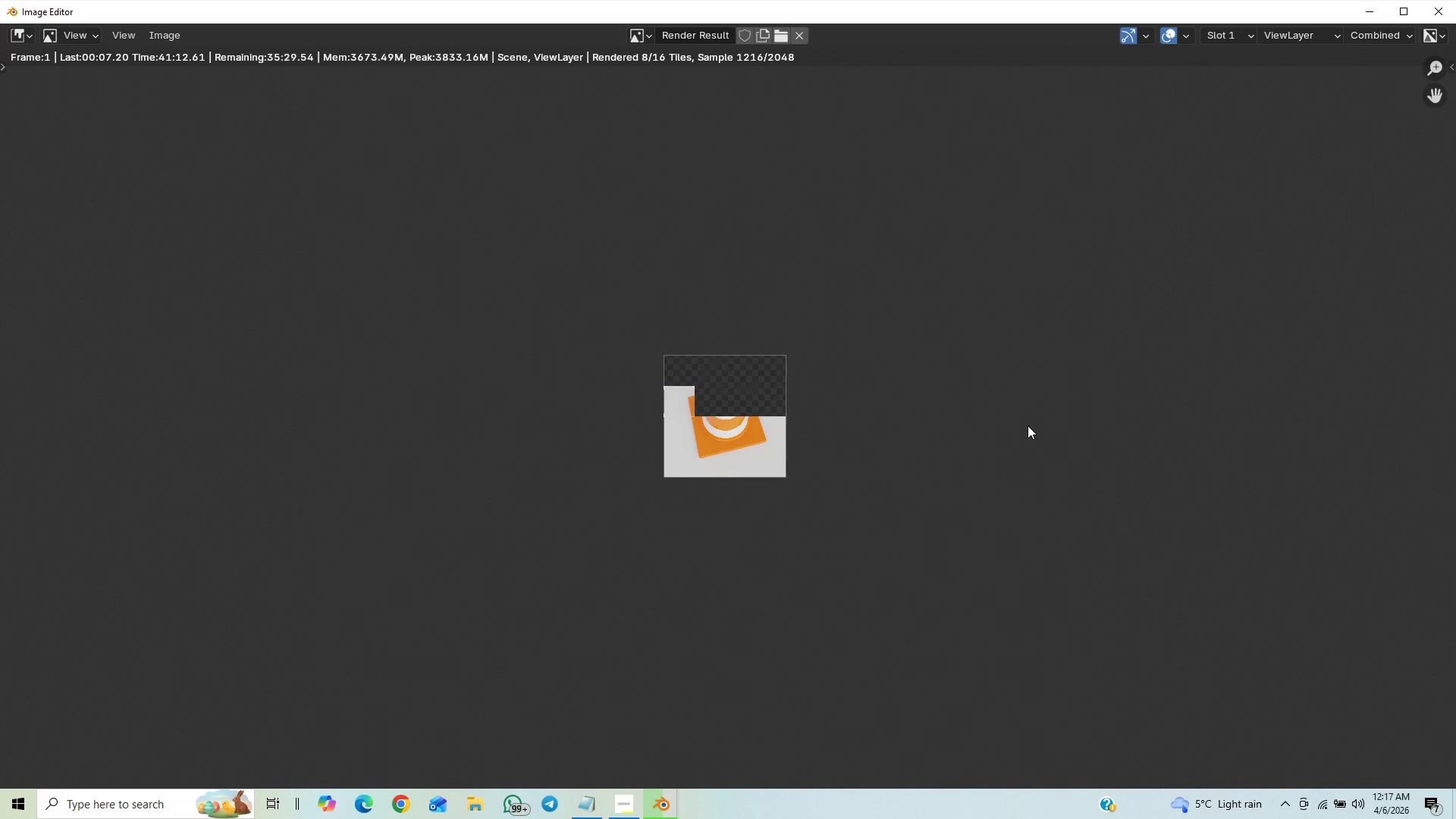 
scroll: coordinate [1028, 425], scroll_direction: up, amount: 10.0
 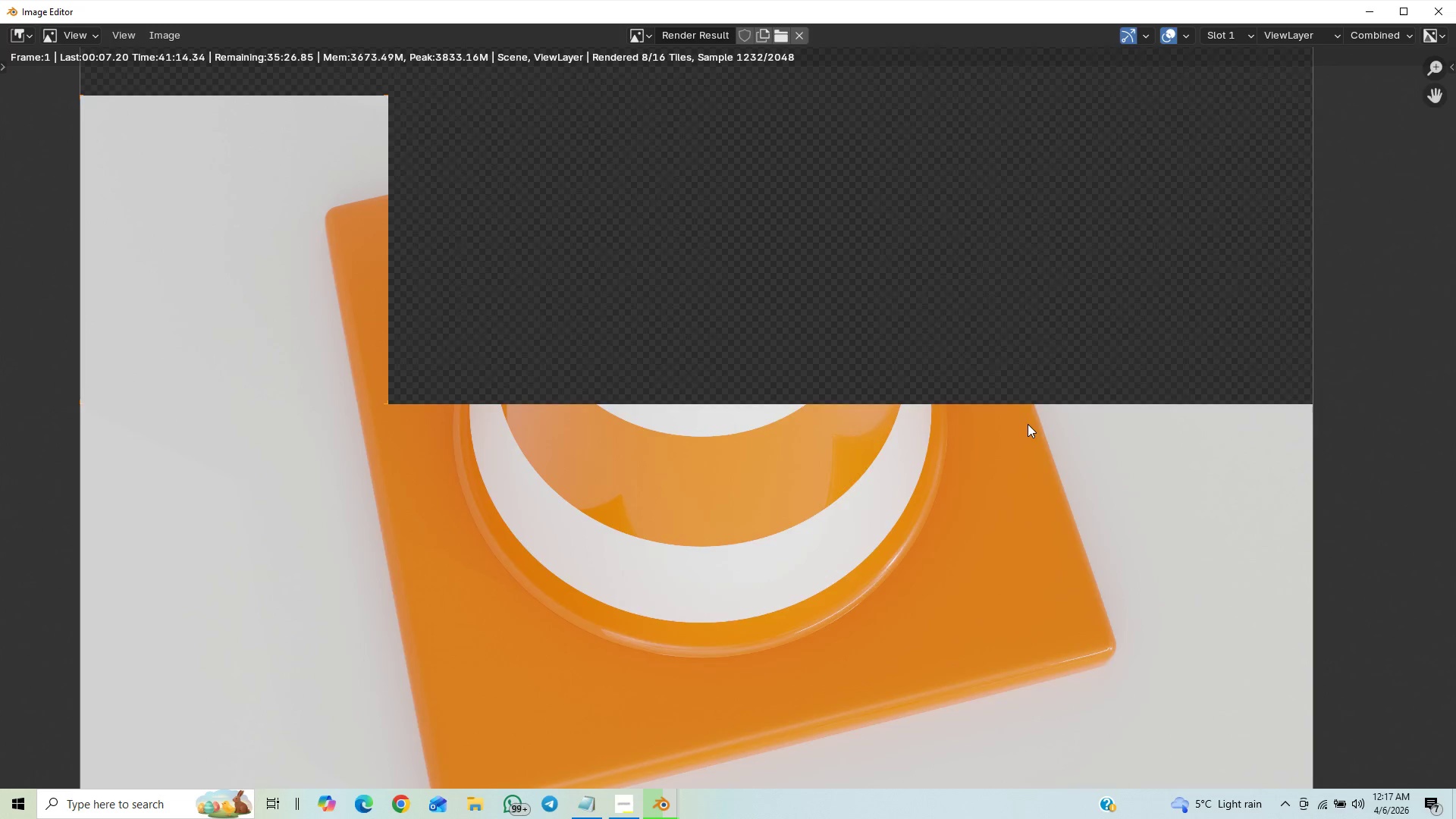 
scroll: coordinate [1028, 424], scroll_direction: down, amount: 7.0
 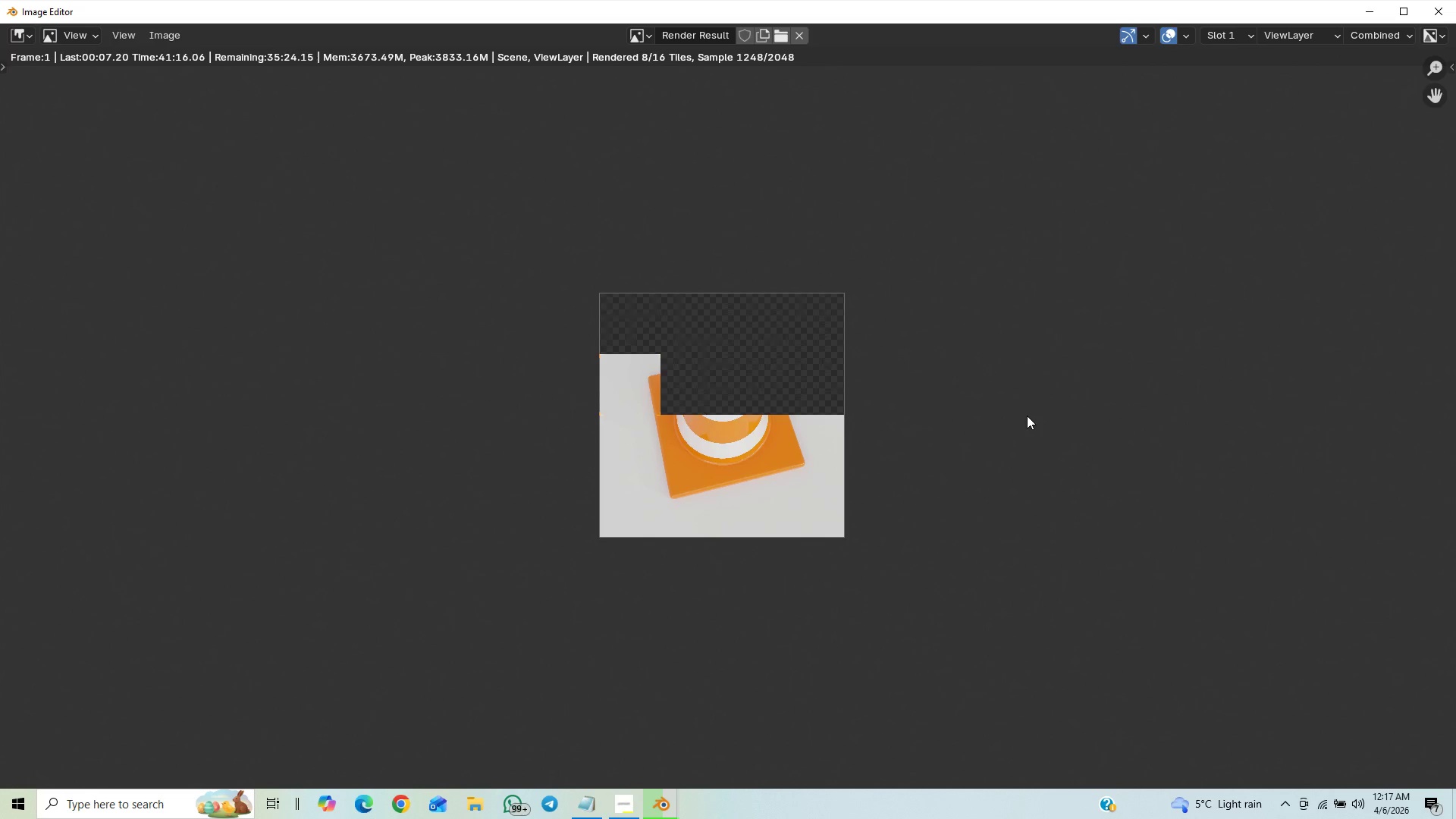 
scroll: coordinate [1027, 416], scroll_direction: up, amount: 2.0
 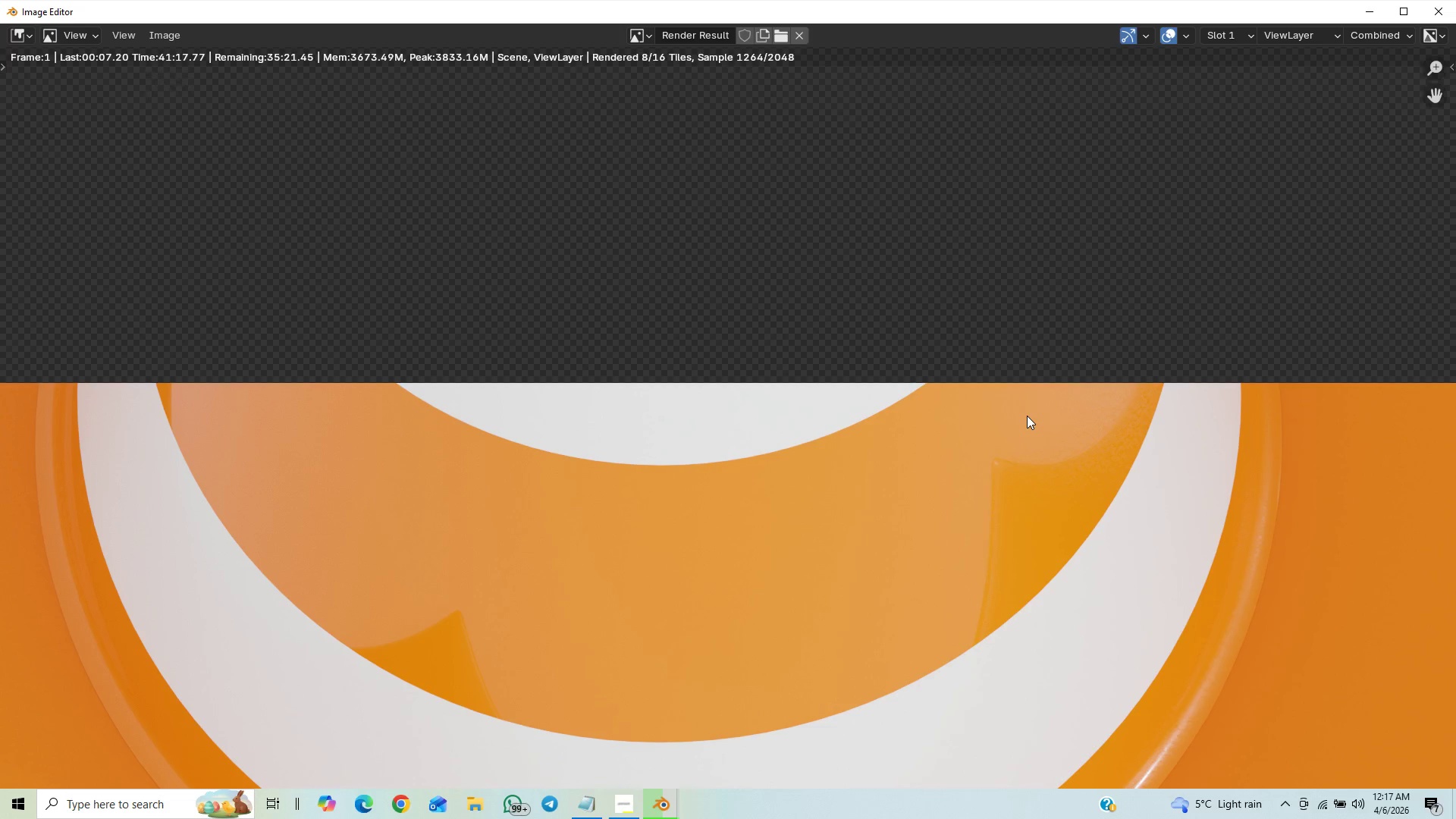 
scroll: coordinate [1004, 269], scroll_direction: down, amount: 6.0
 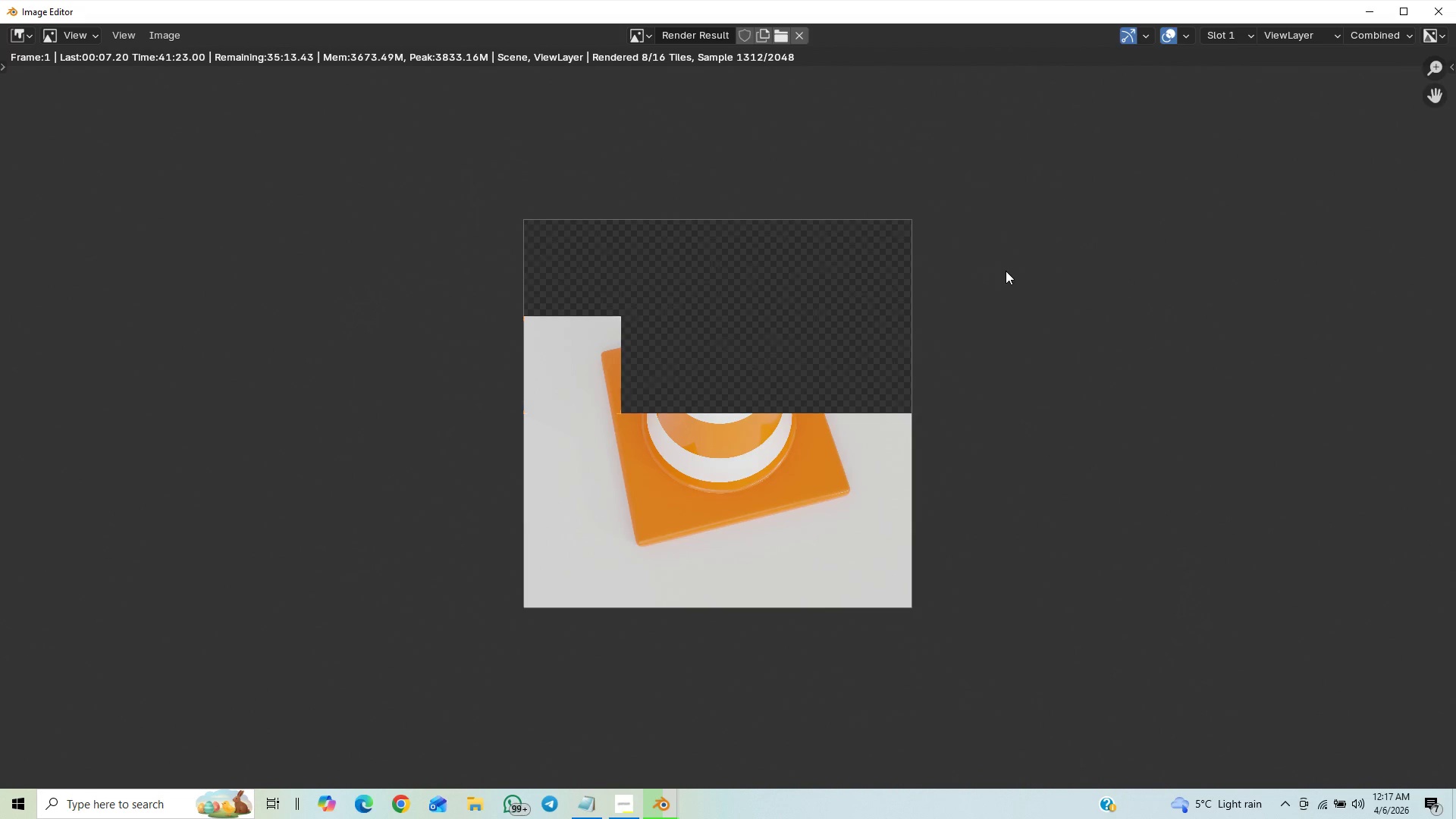 
scroll: coordinate [1006, 271], scroll_direction: up, amount: 2.0
 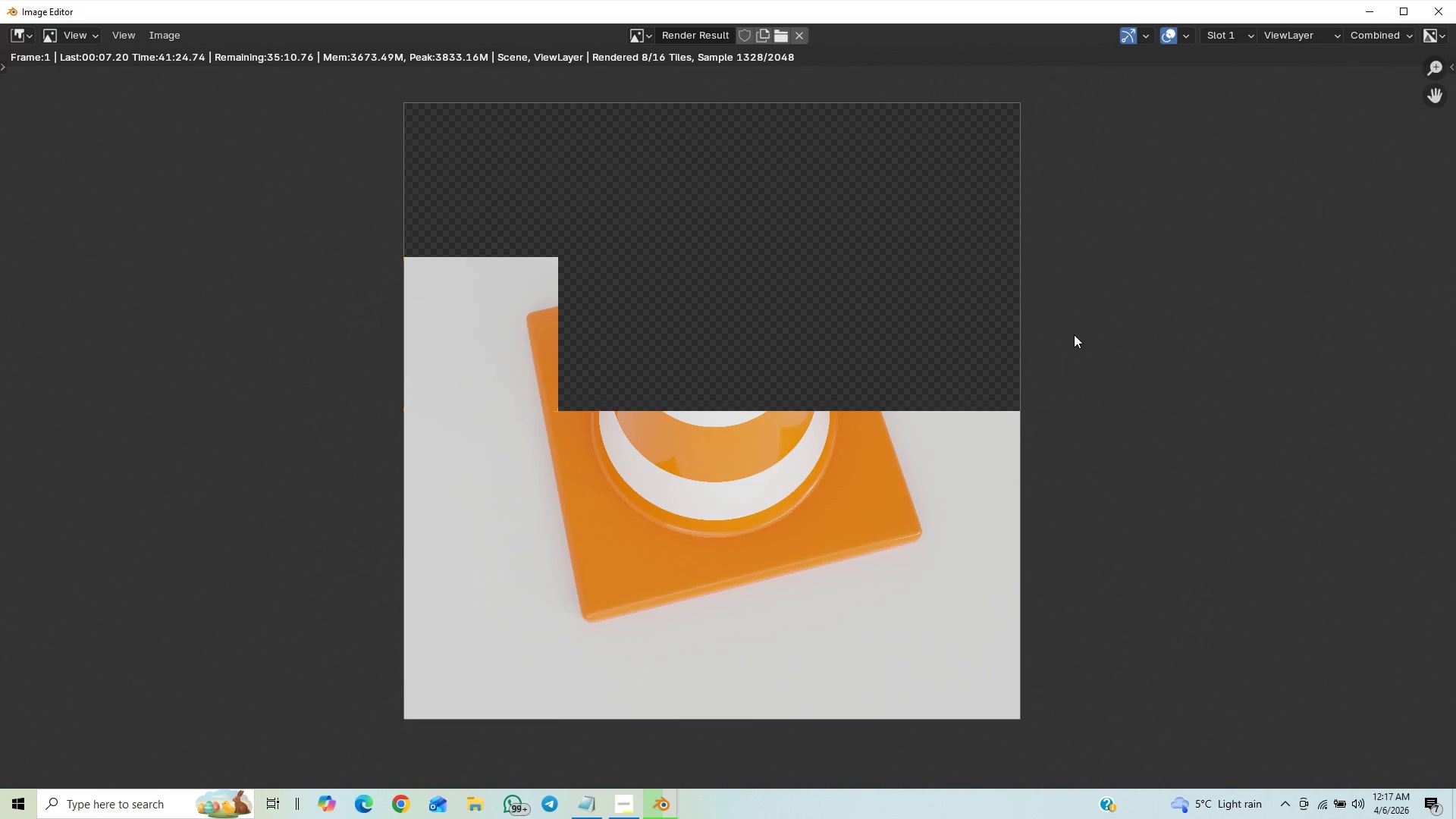 
scroll: coordinate [1074, 334], scroll_direction: down, amount: 2.0
 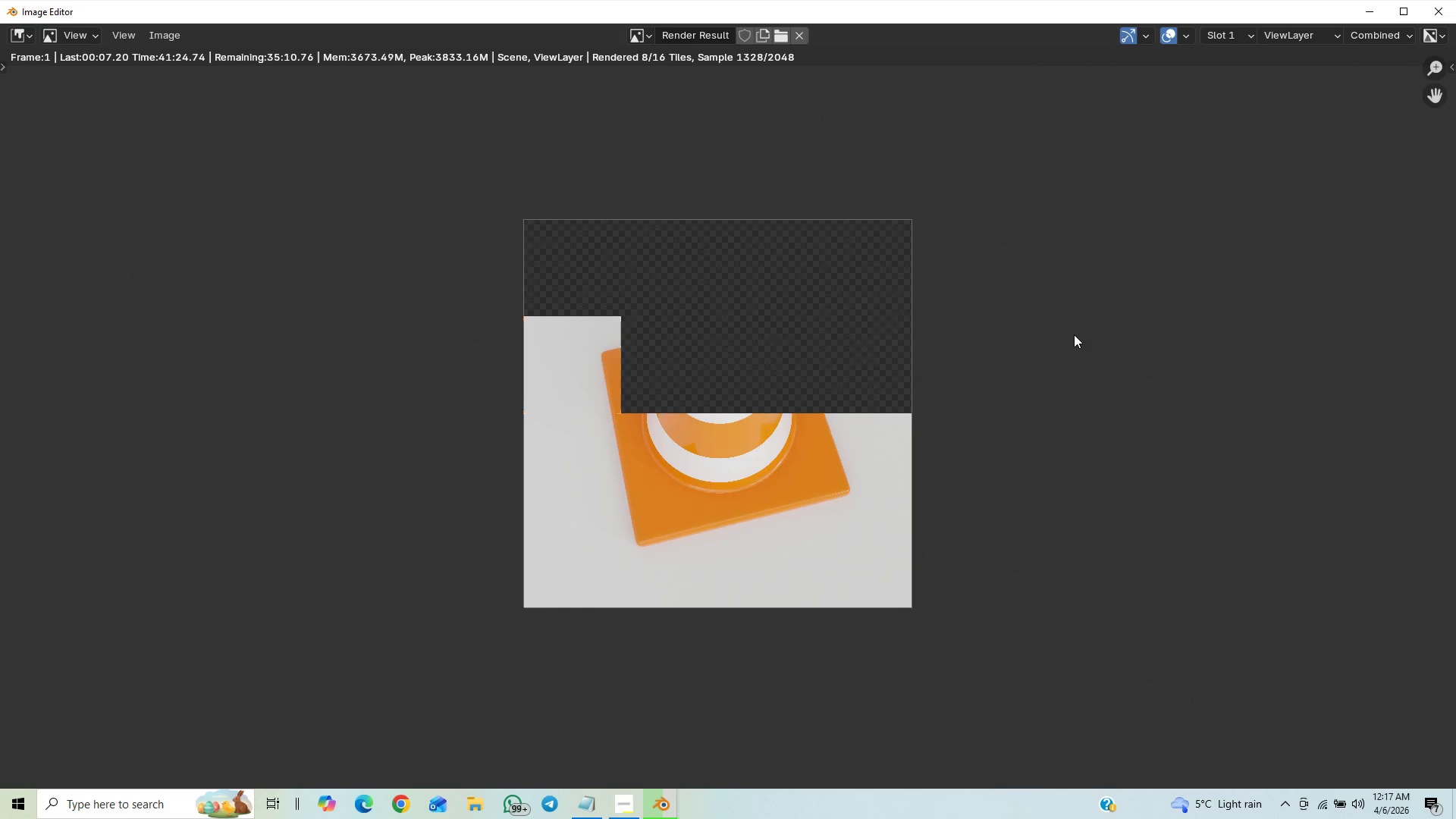 
scroll: coordinate [1022, 323], scroll_direction: none, amount: 0.0
 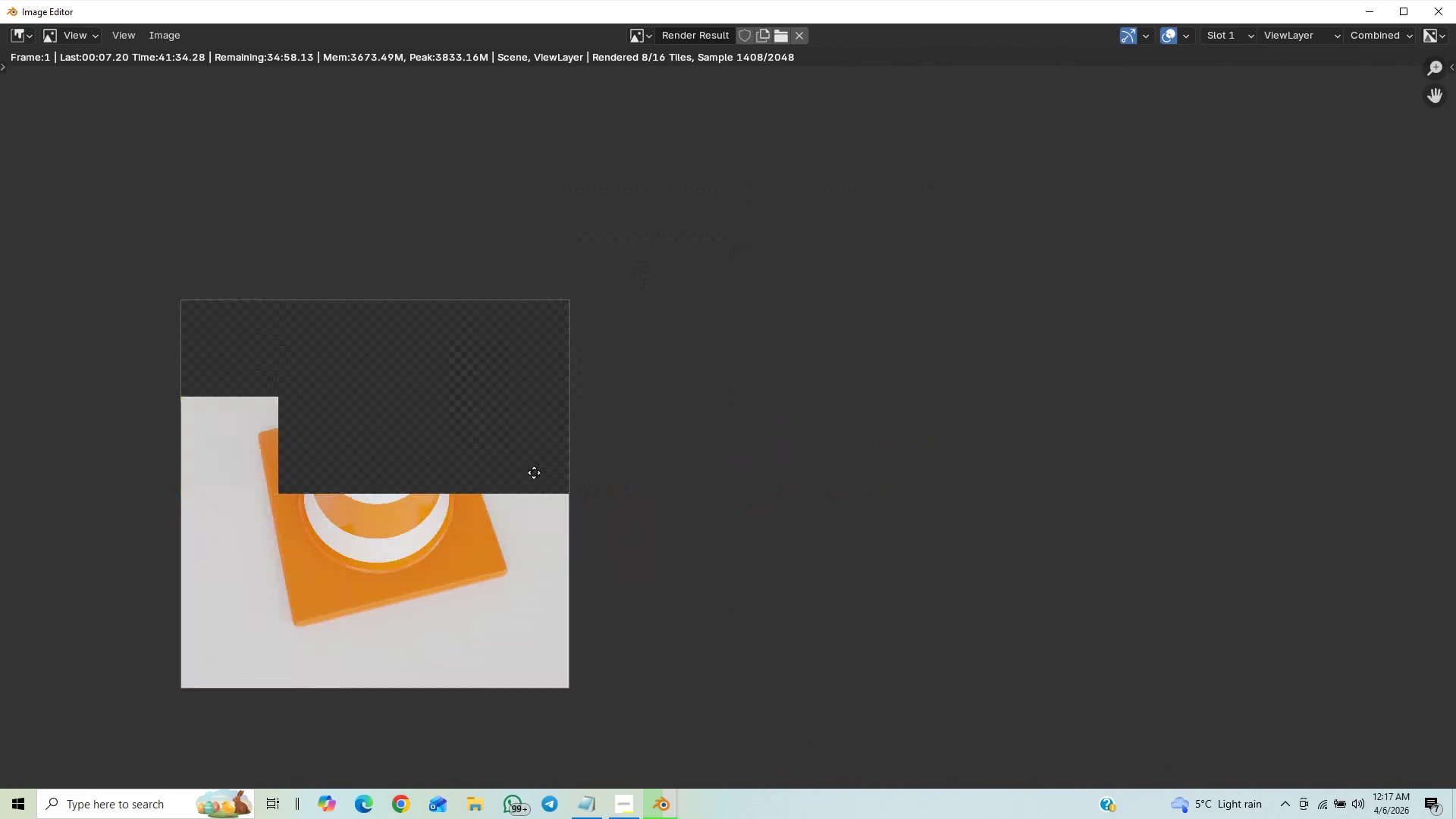 
wait(12.51)
 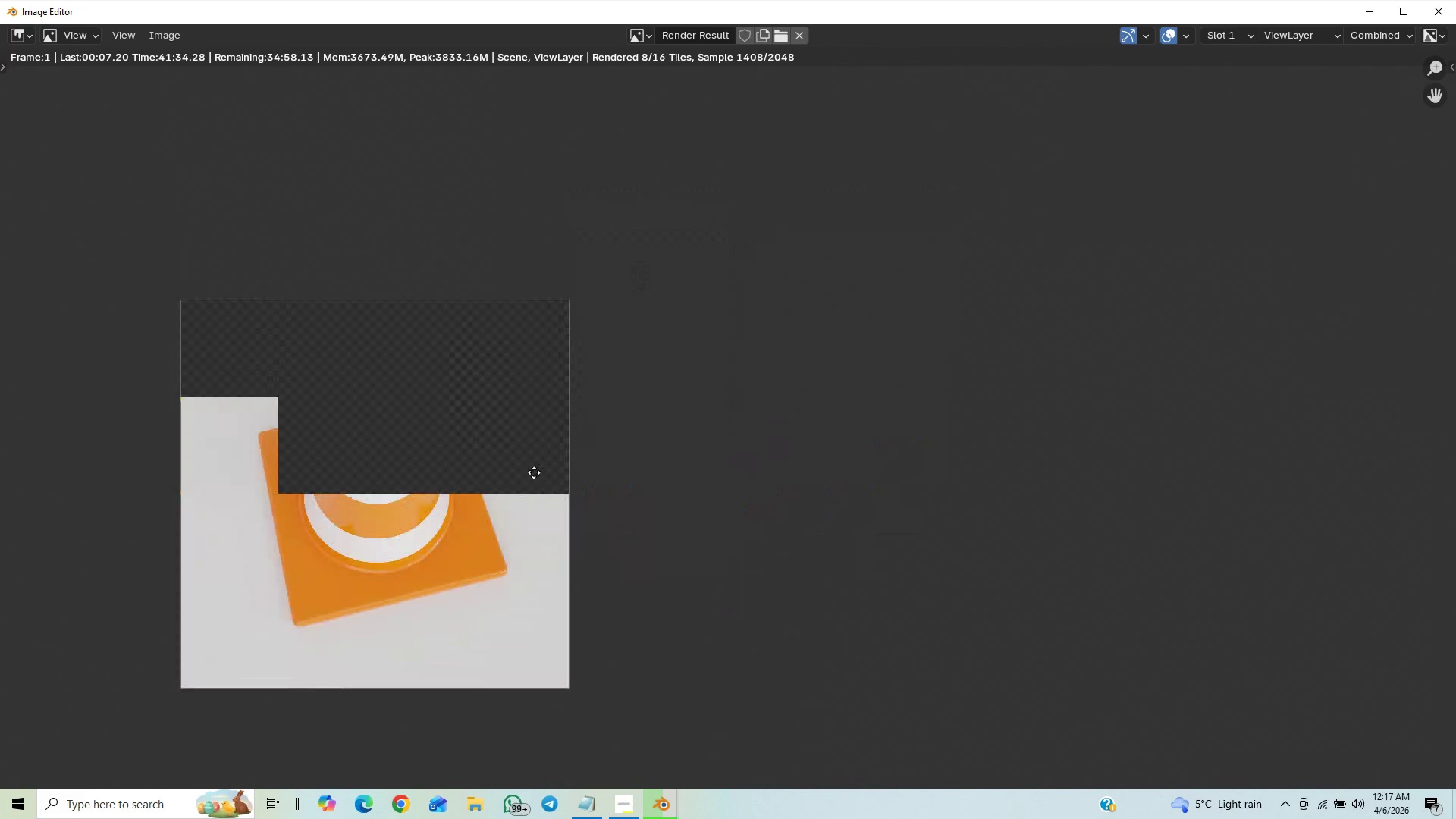 
scroll: coordinate [1008, 286], scroll_direction: down, amount: 1.0
 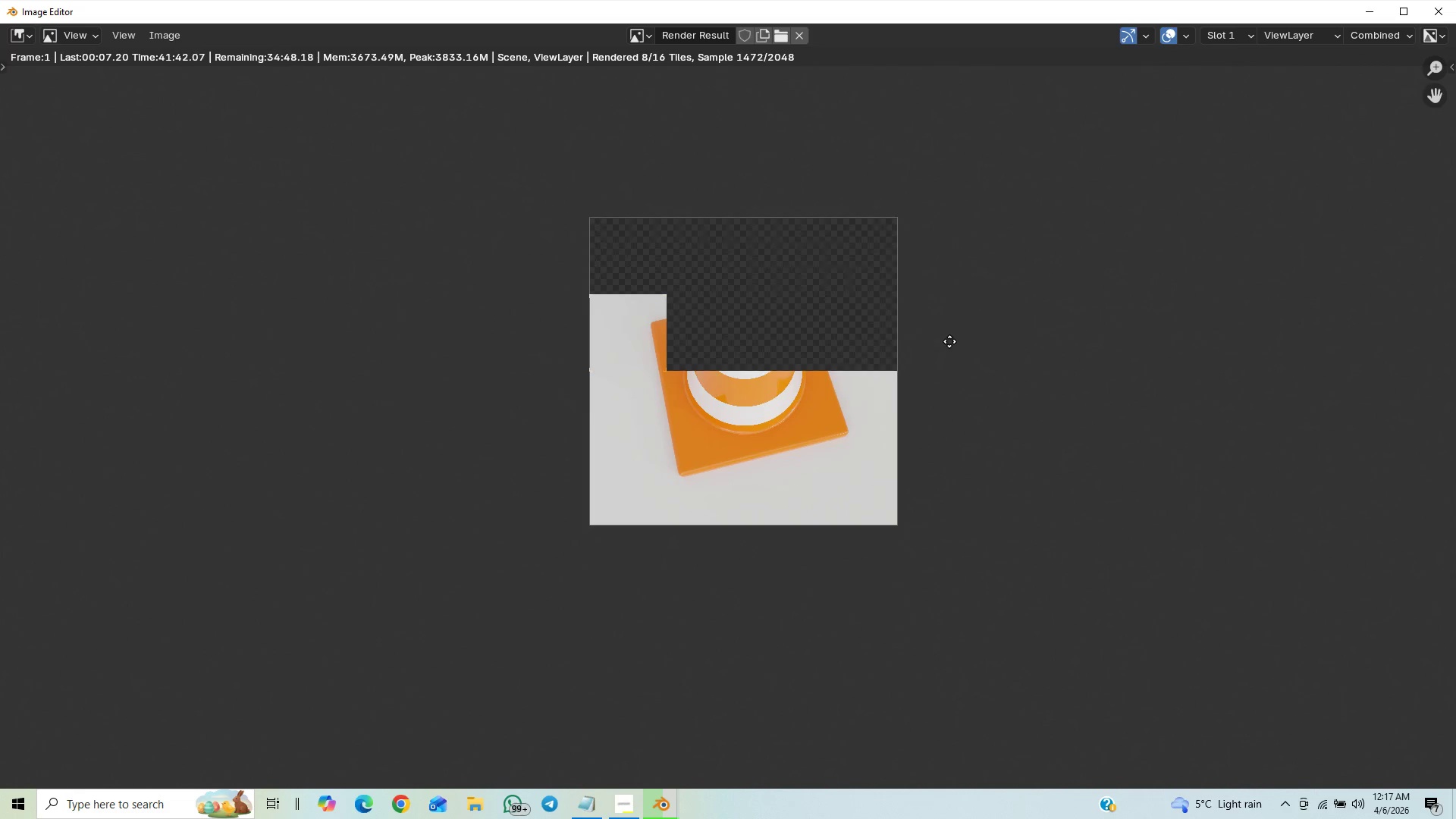 
scroll: coordinate [956, 343], scroll_direction: up, amount: 4.0
 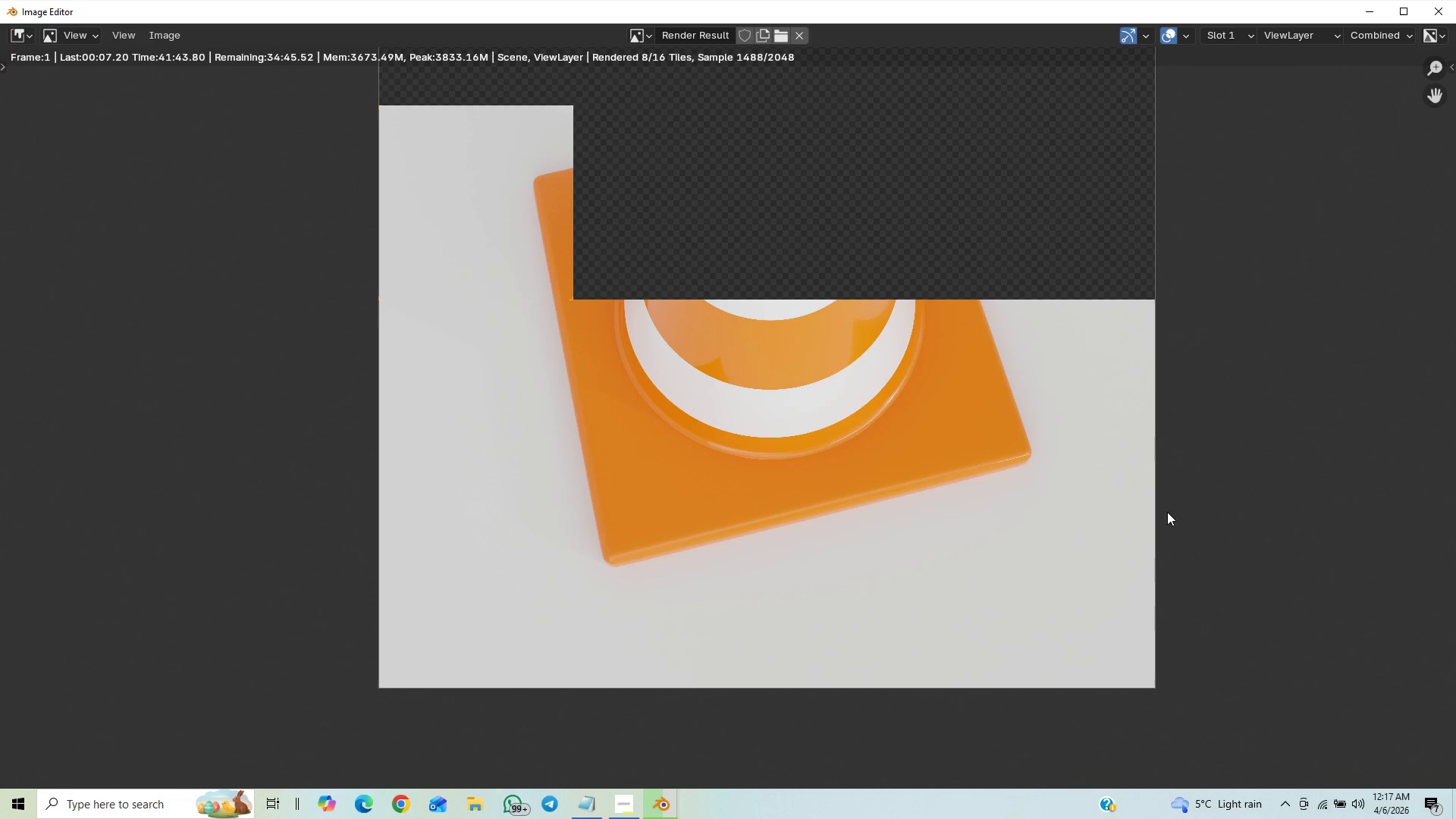 
scroll: coordinate [1175, 522], scroll_direction: down, amount: 1.0
 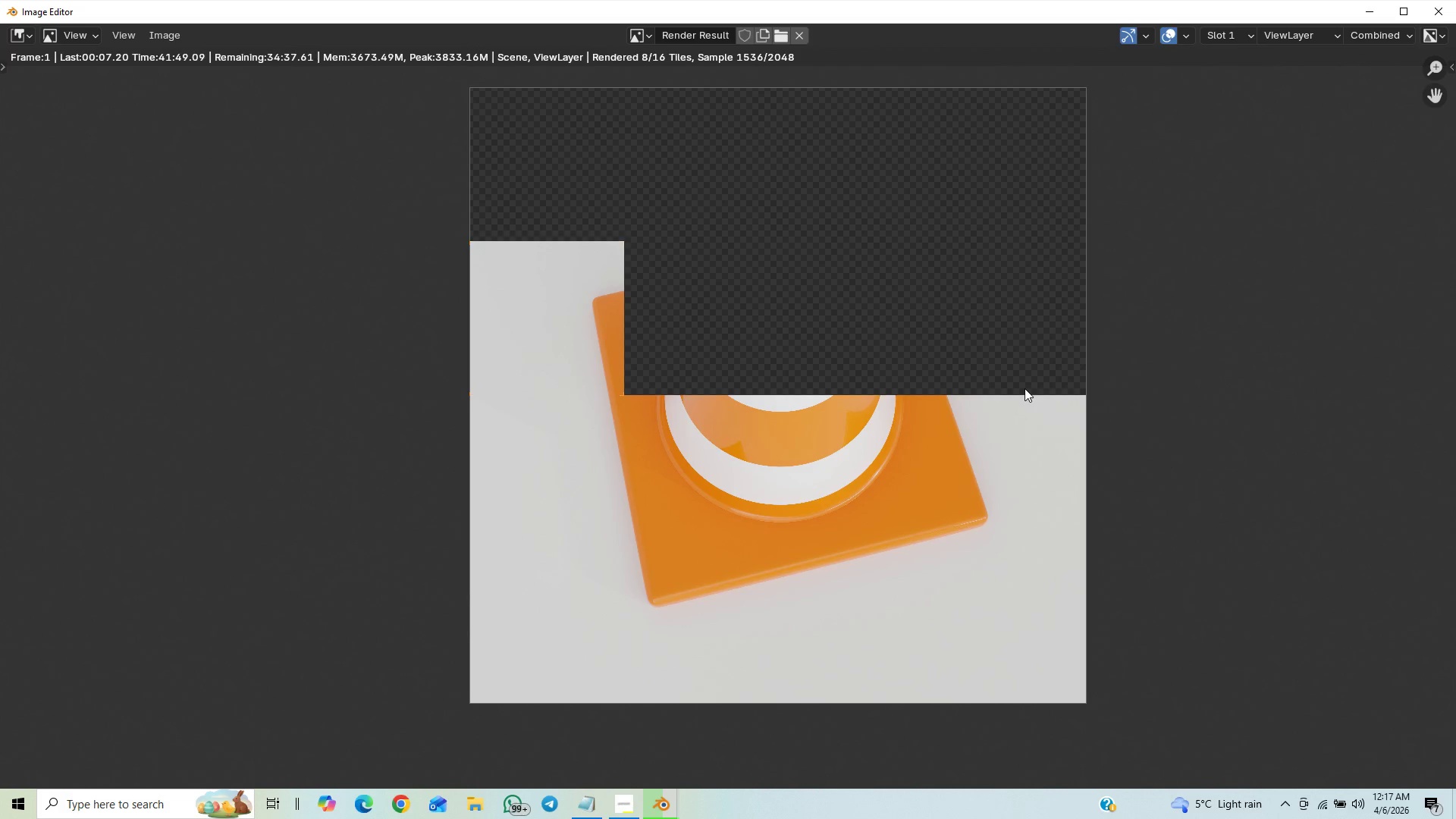 
wait(6.97)
 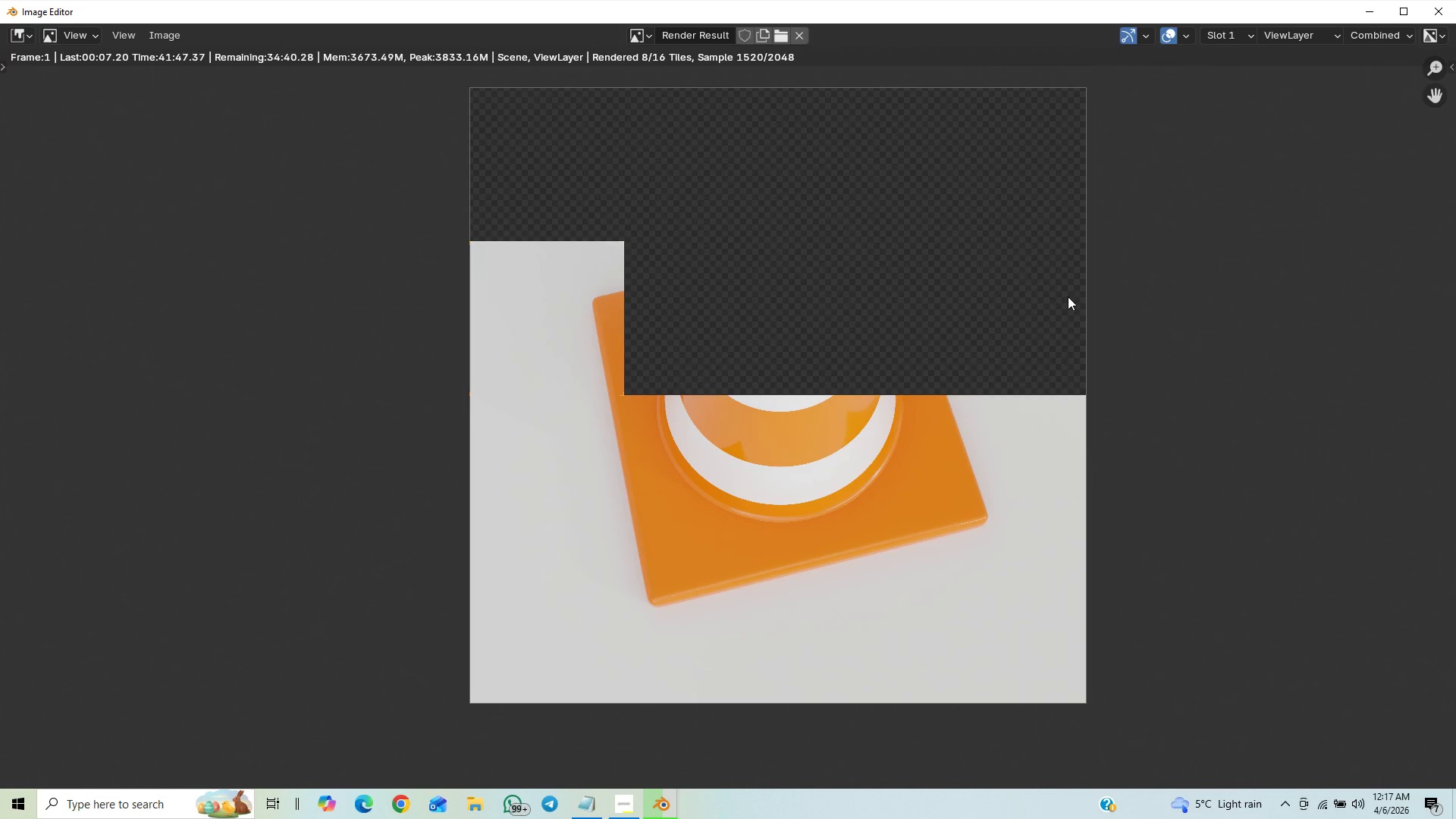 
scroll: coordinate [1138, 477], scroll_direction: down, amount: 1.0
 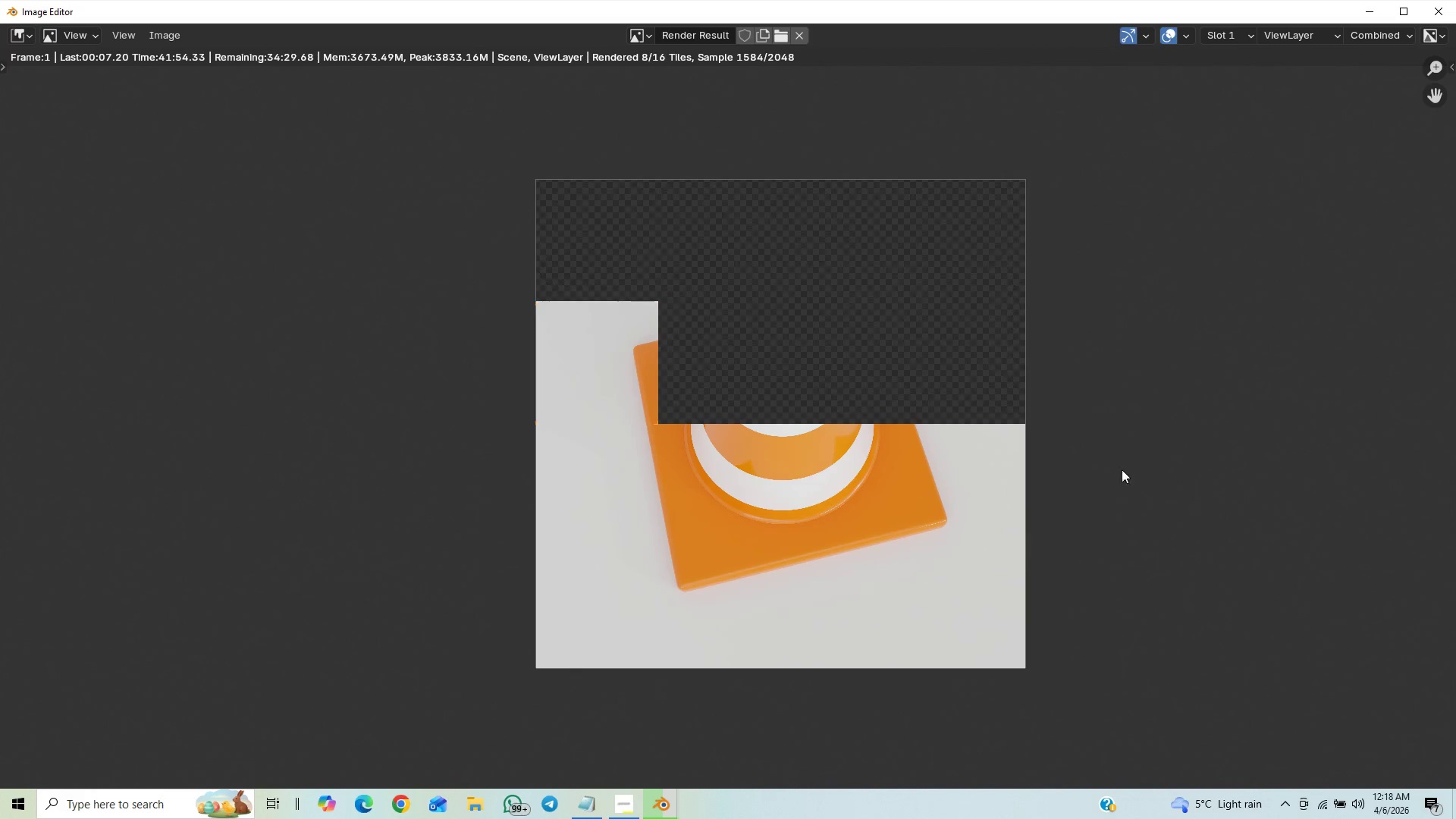 
scroll: coordinate [1105, 503], scroll_direction: up, amount: 7.0
 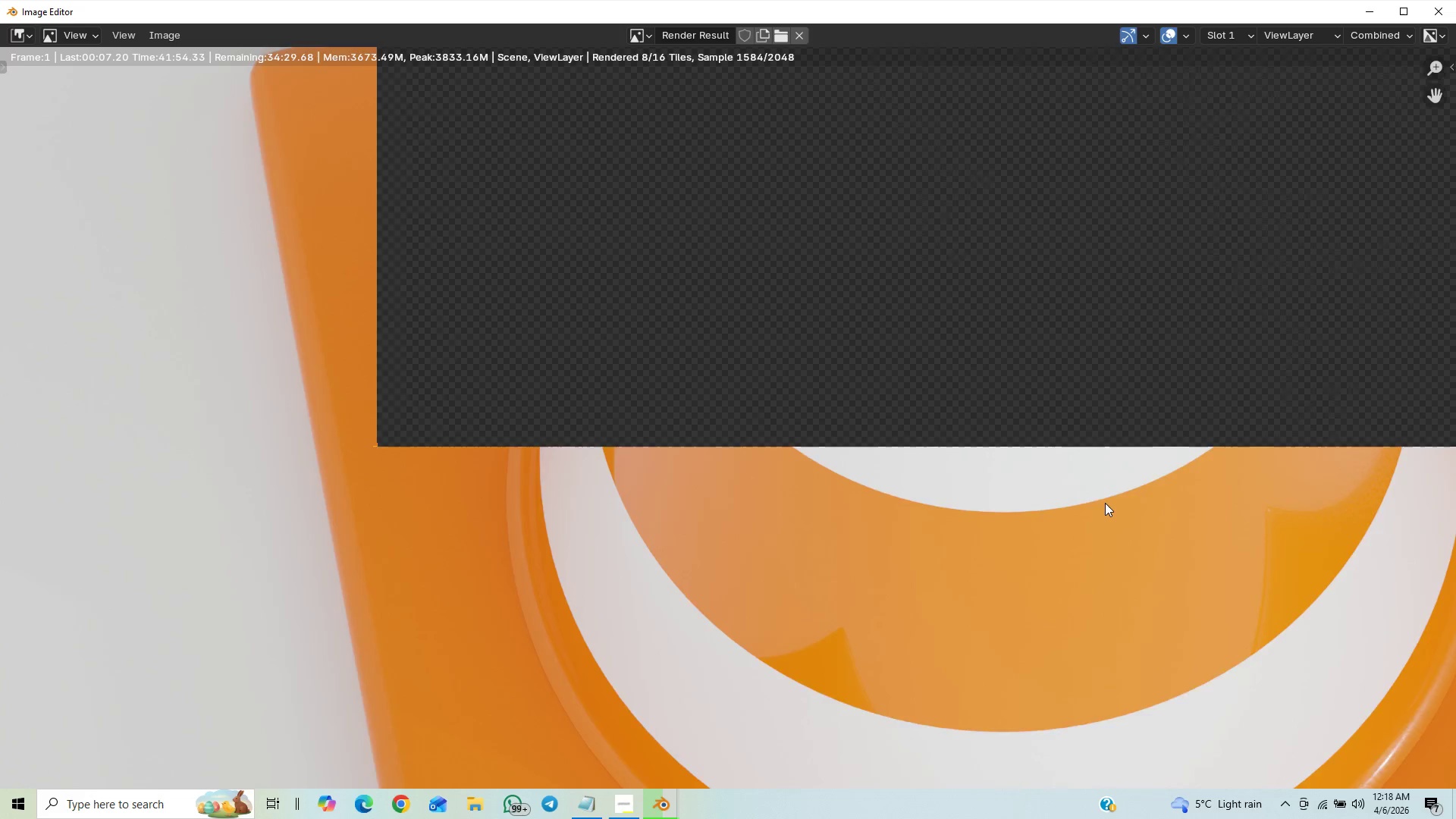 
scroll: coordinate [1105, 503], scroll_direction: down, amount: 10.0
 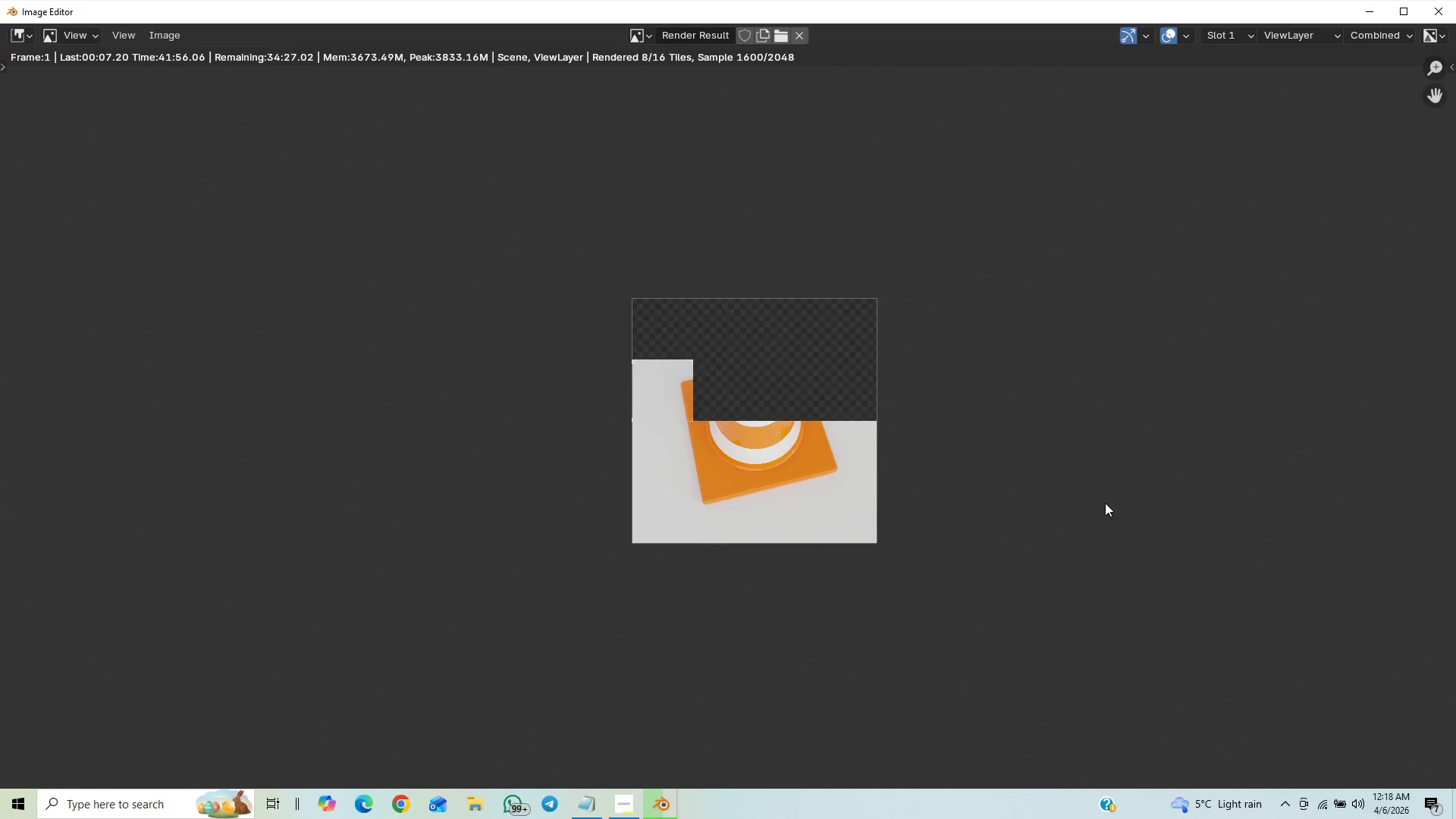 
scroll: coordinate [1105, 503], scroll_direction: up, amount: 4.0
 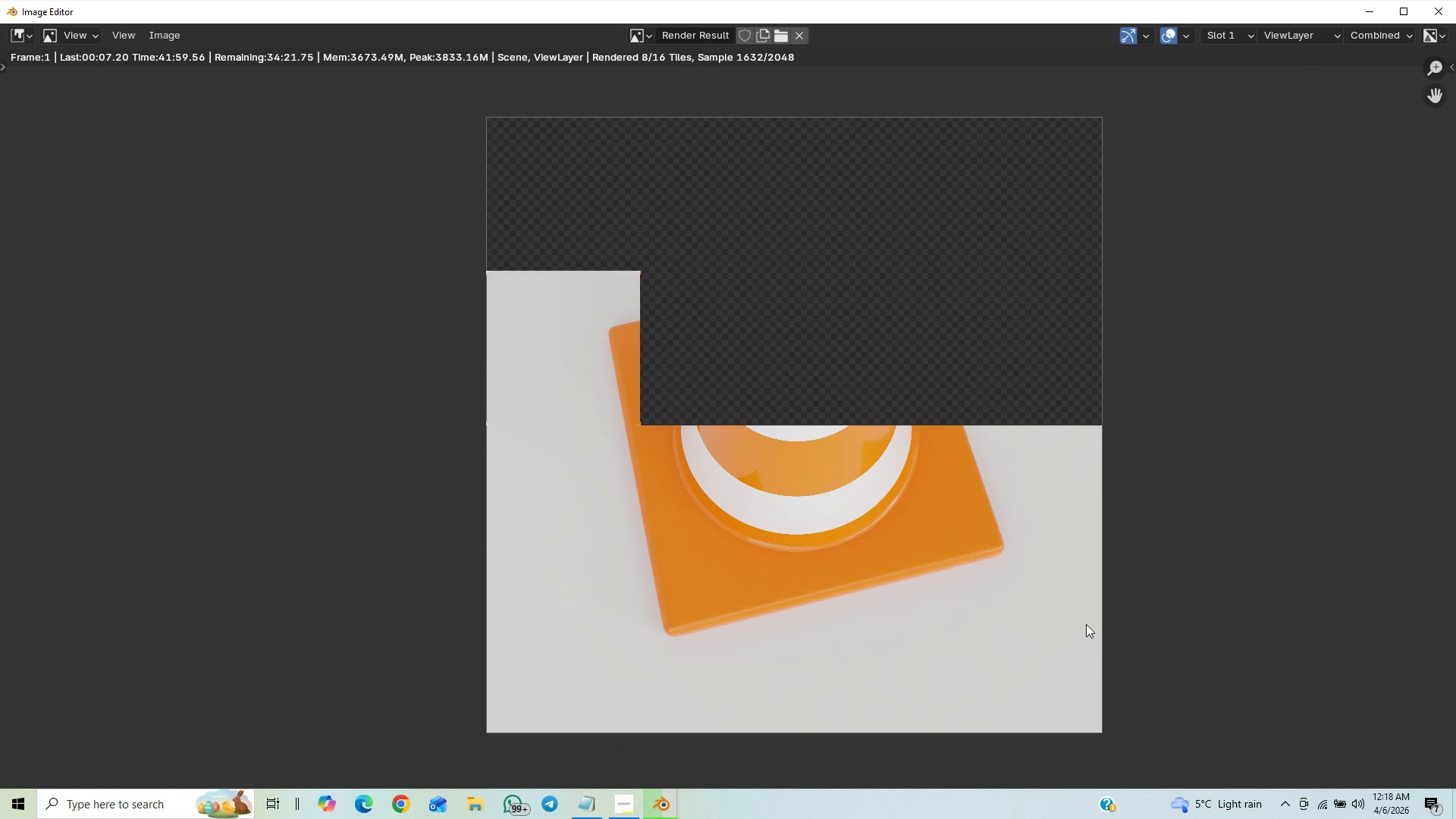 
scroll: coordinate [1159, 499], scroll_direction: none, amount: 0.0
 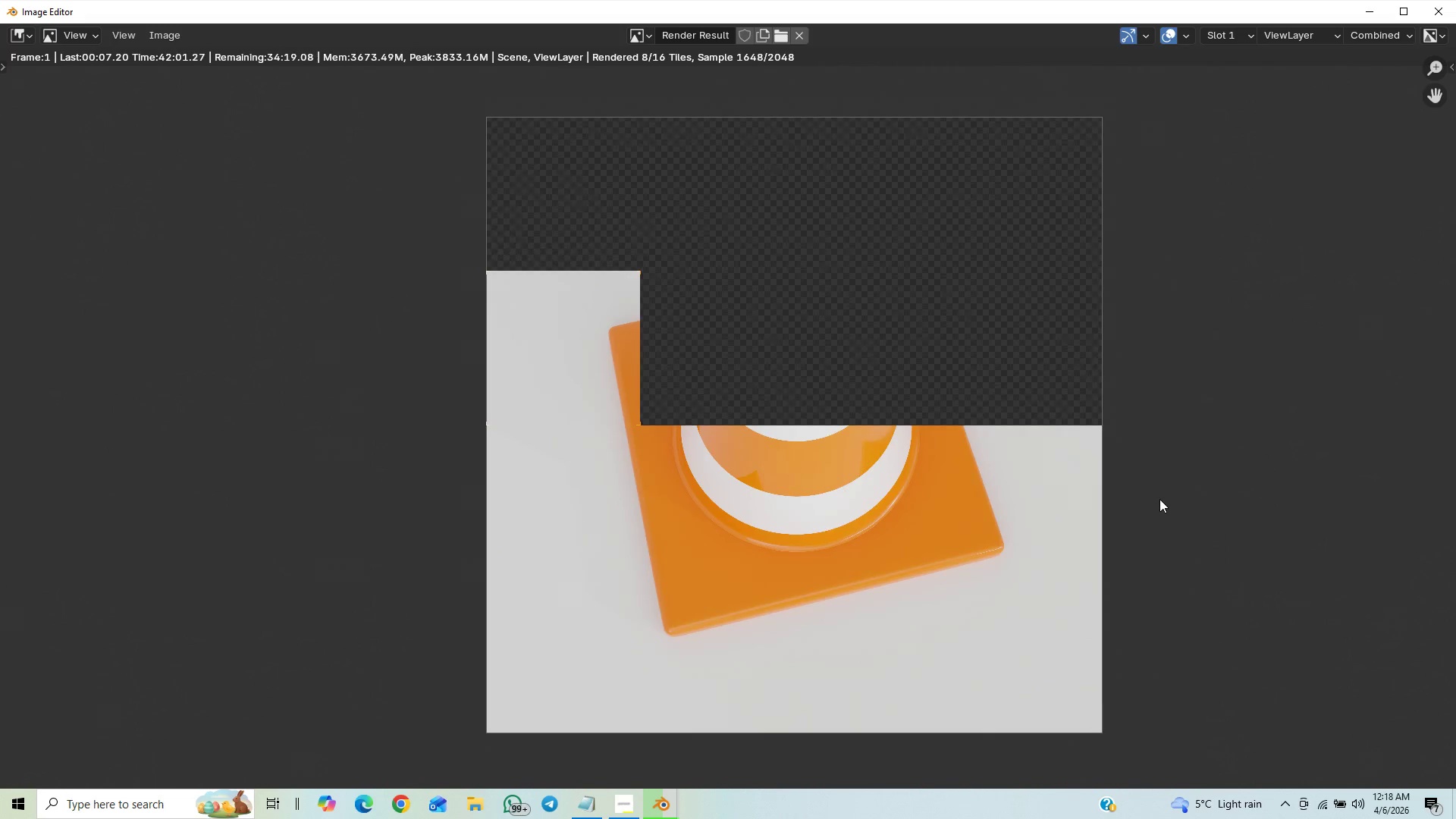 
scroll: coordinate [1159, 499], scroll_direction: down, amount: 2.0
 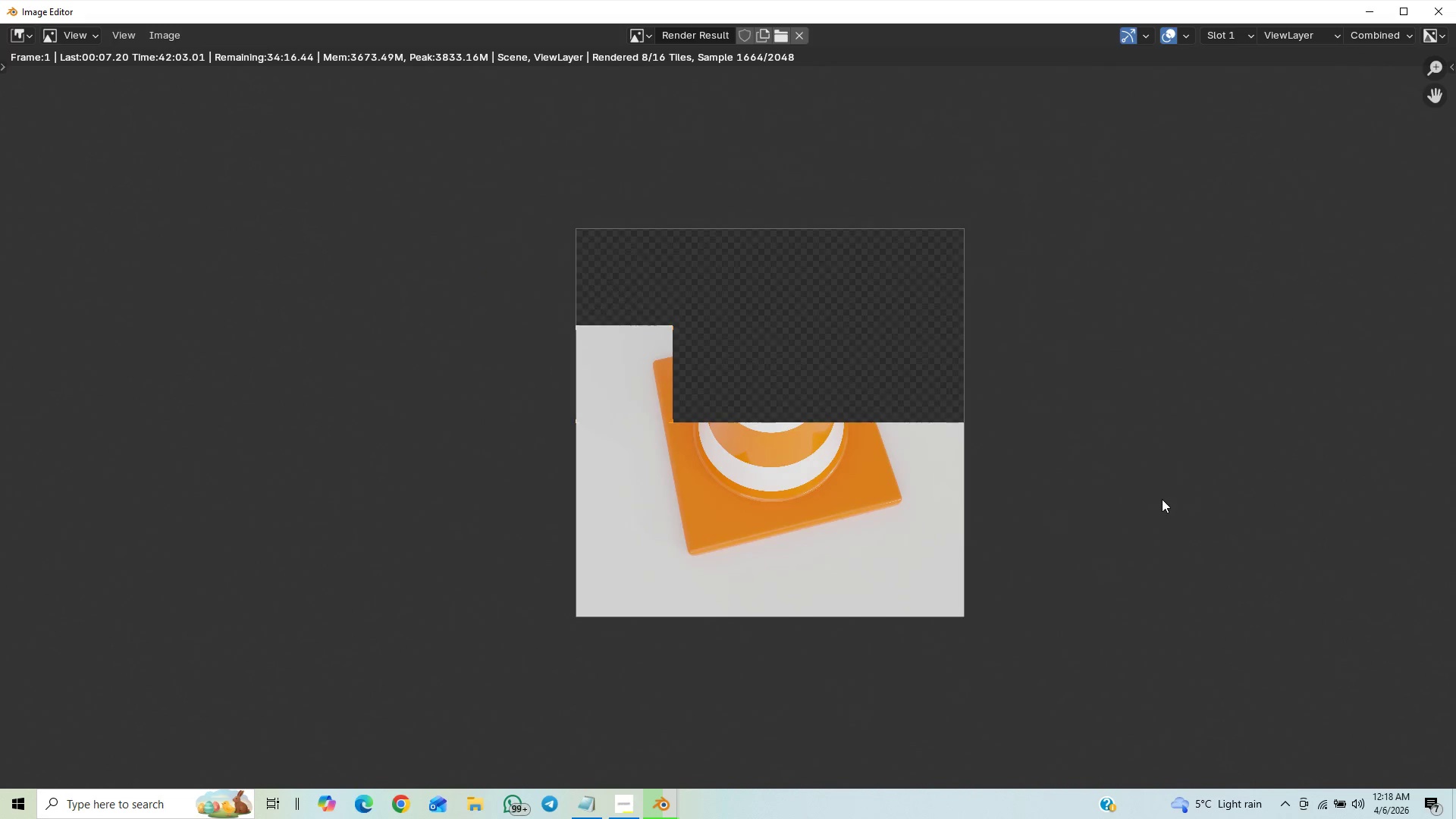 
scroll: coordinate [1162, 507], scroll_direction: up, amount: 1.0
 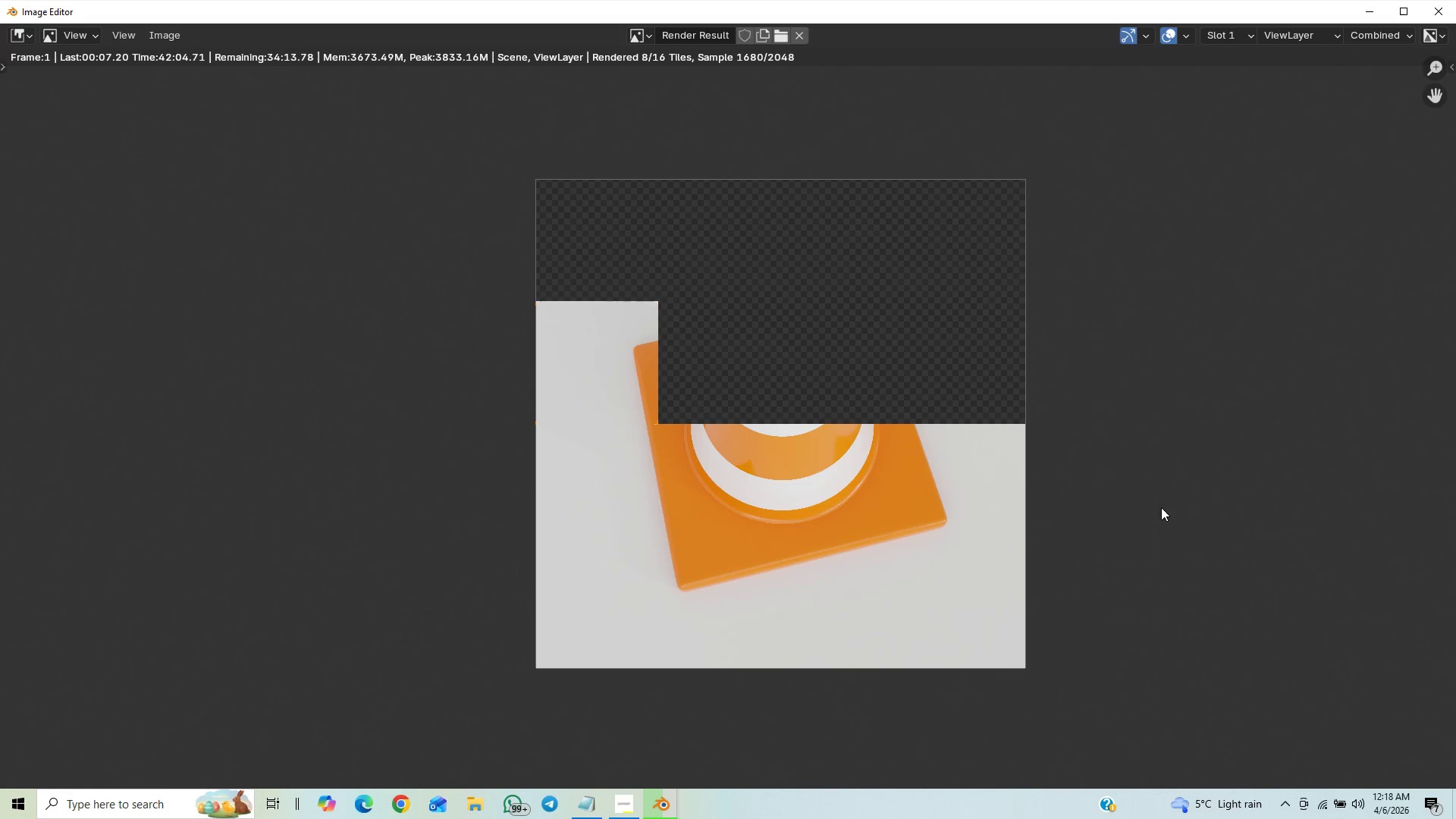 
scroll: coordinate [1158, 515], scroll_direction: down, amount: 2.0
 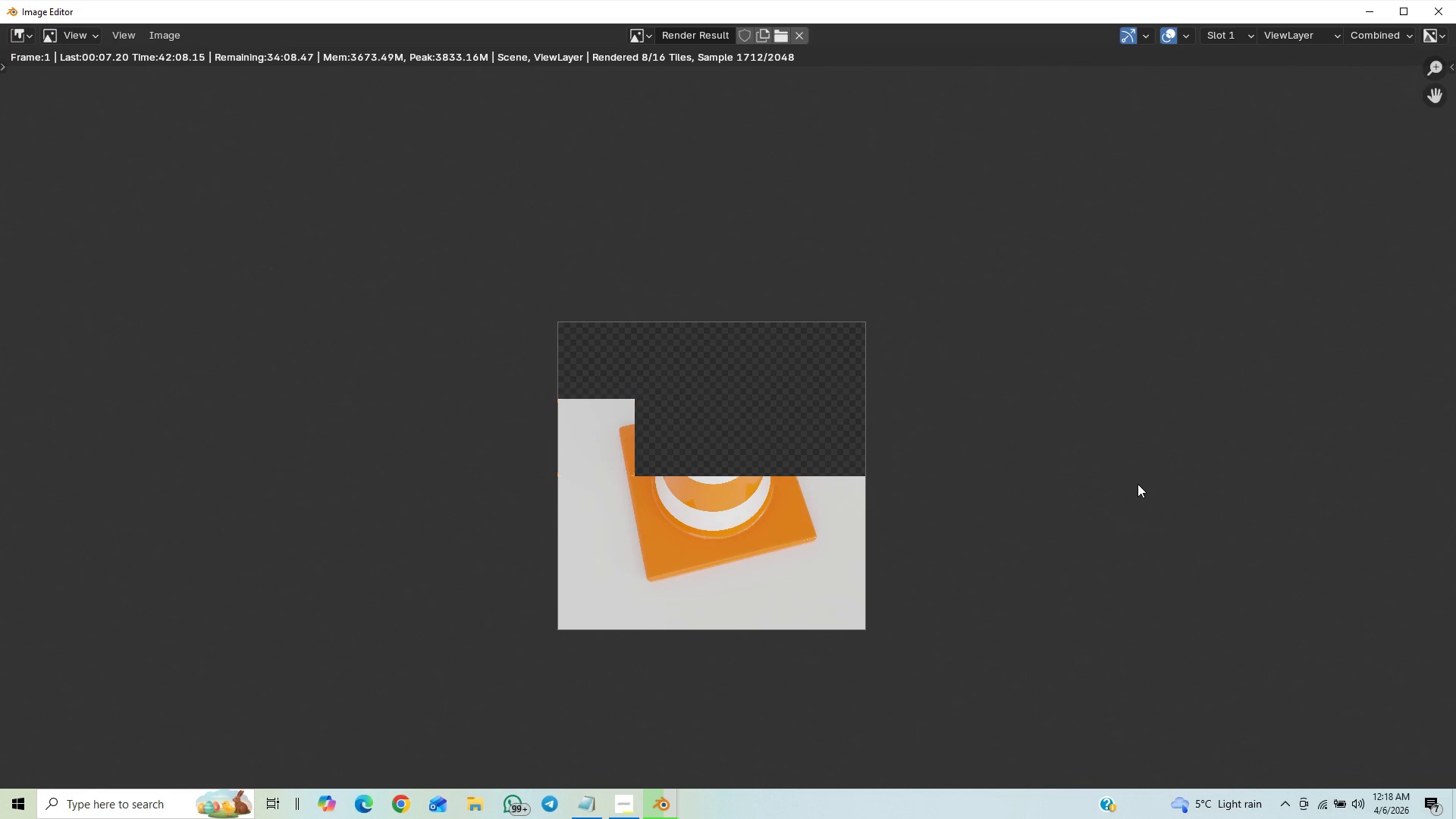 
middle_click([1138, 484])
 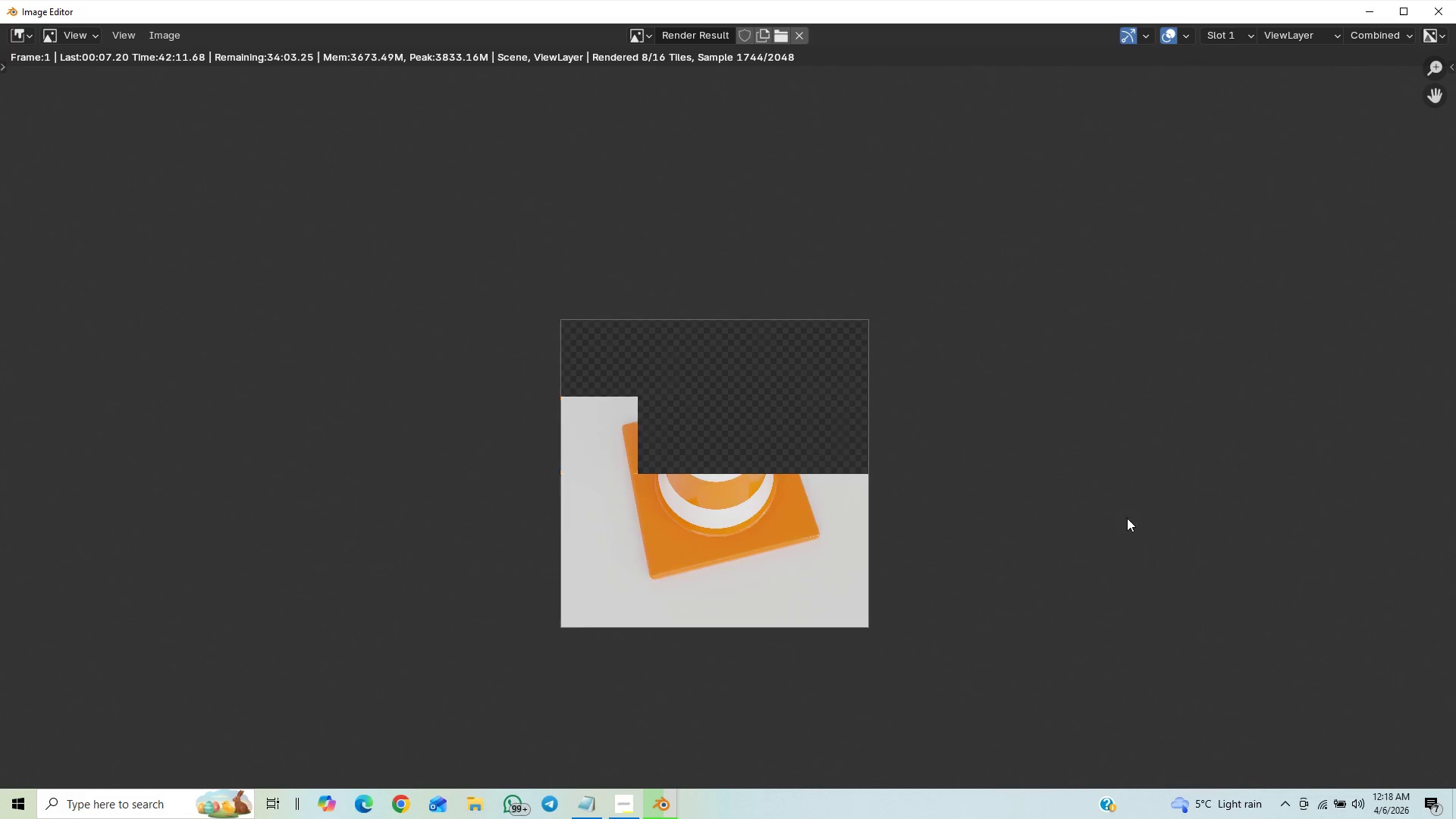 
scroll: coordinate [1159, 495], scroll_direction: up, amount: 4.0
 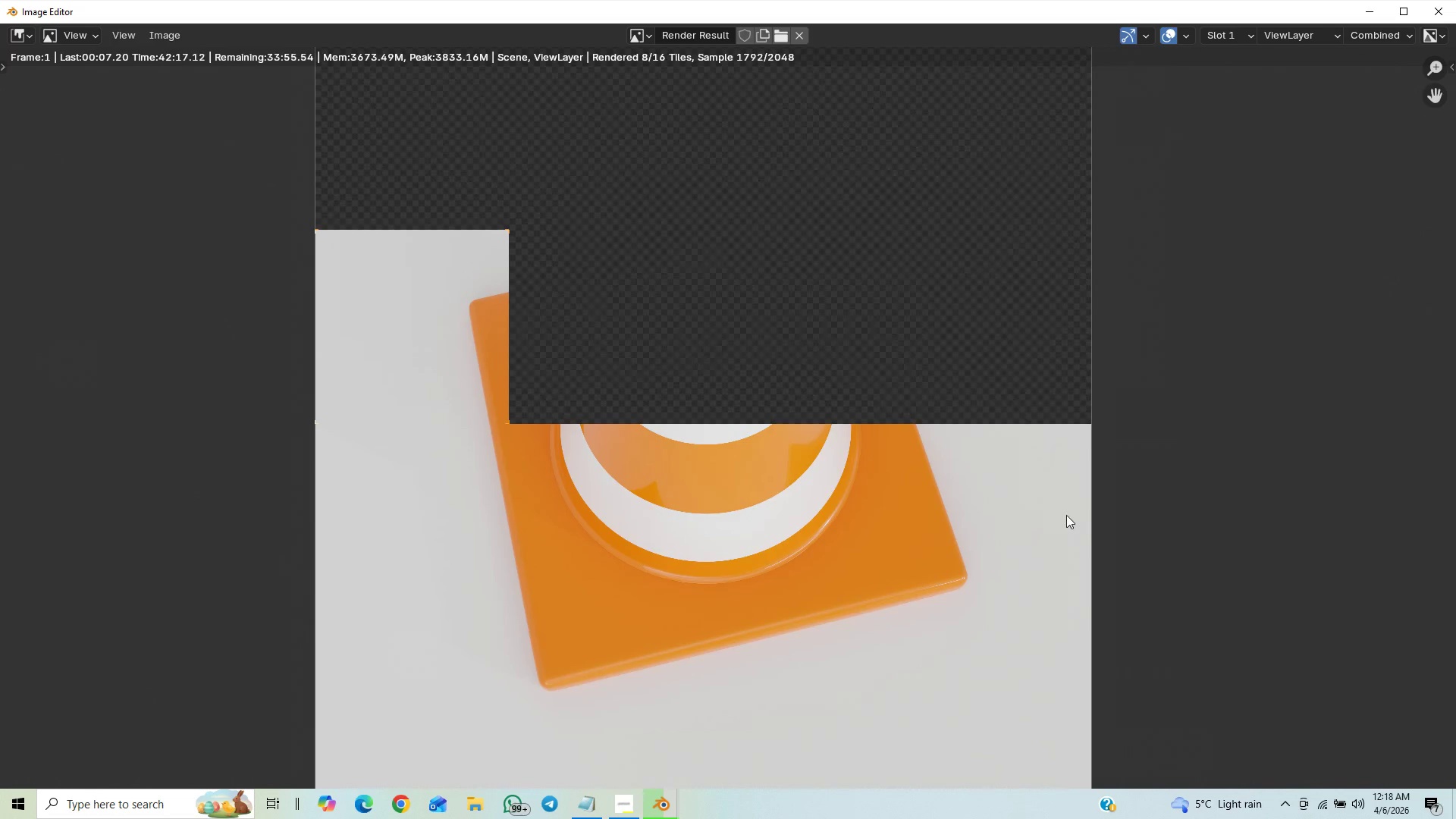 
scroll: coordinate [1068, 513], scroll_direction: down, amount: 2.0
 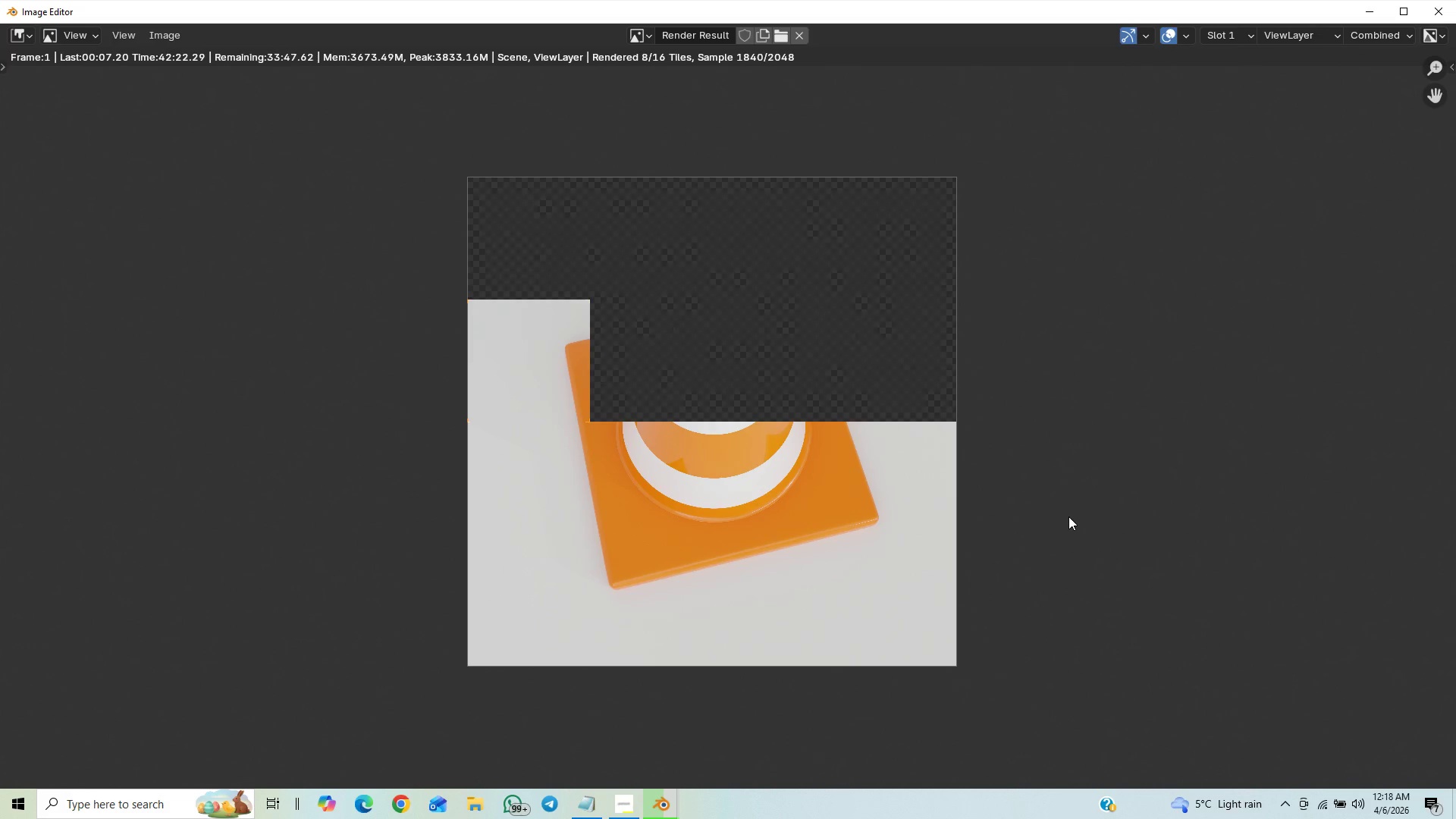 
scroll: coordinate [1068, 516], scroll_direction: up, amount: 1.0
 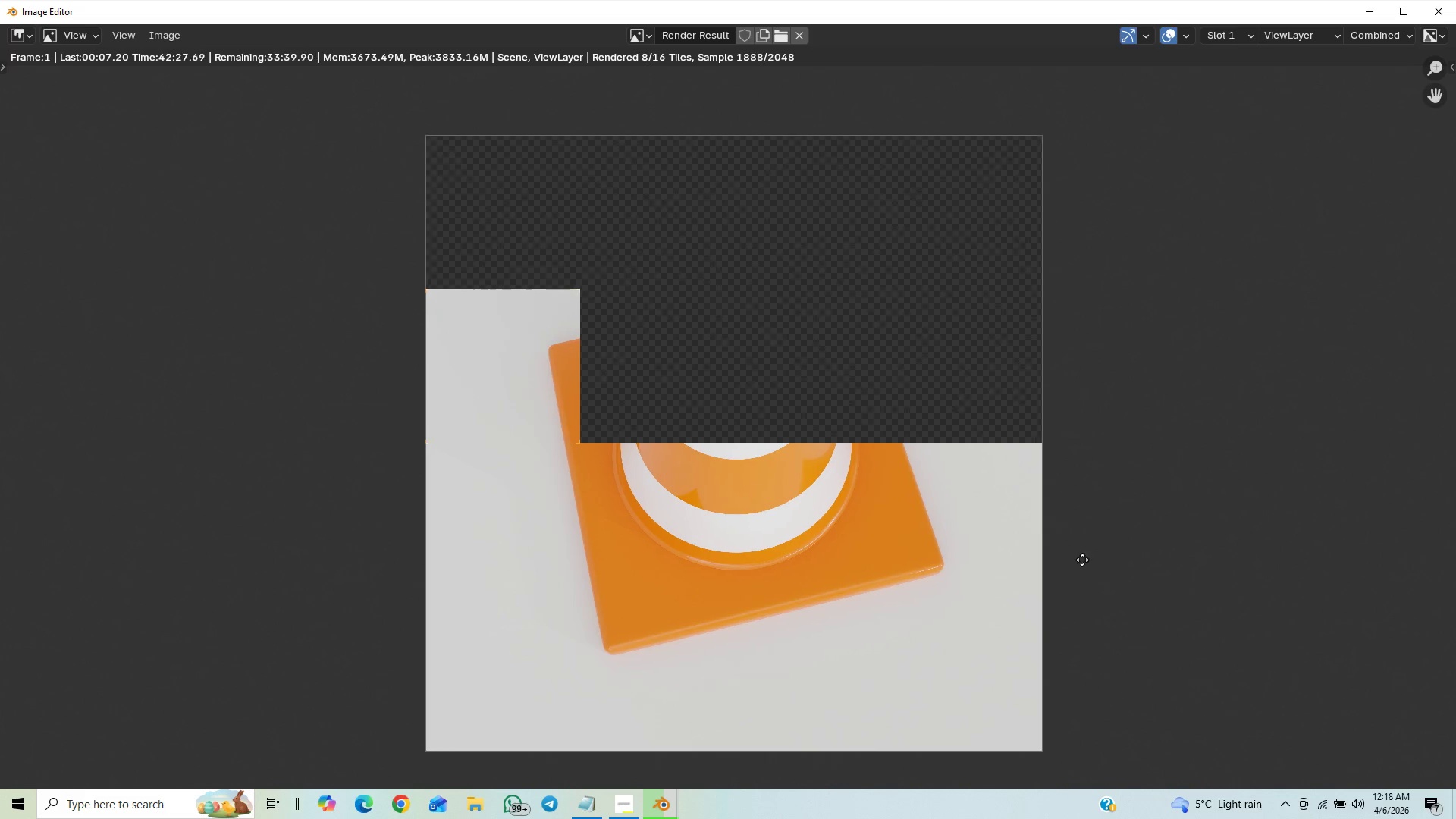 
wait(6.06)
 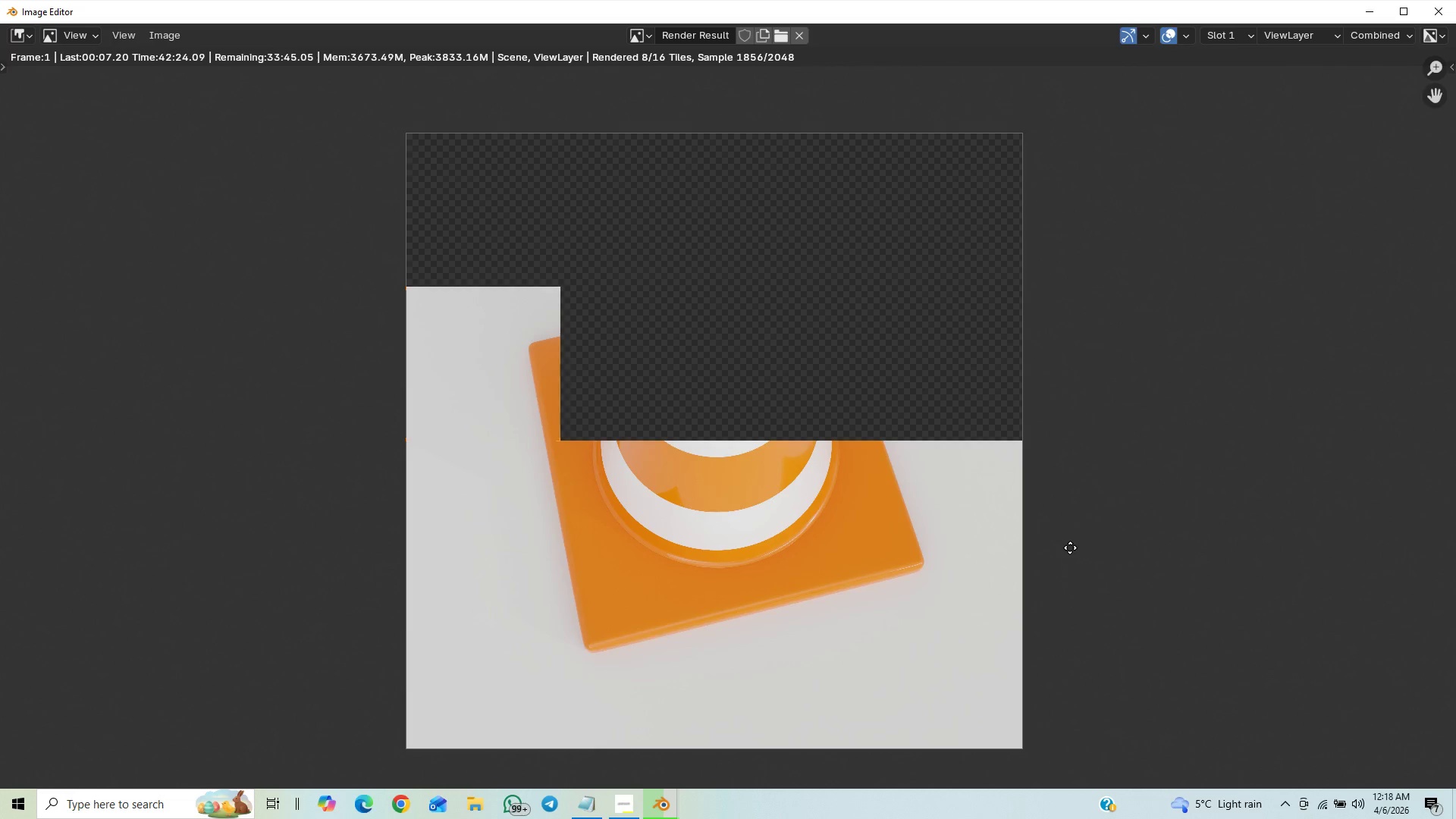 
scroll: coordinate [1090, 549], scroll_direction: down, amount: 1.0
 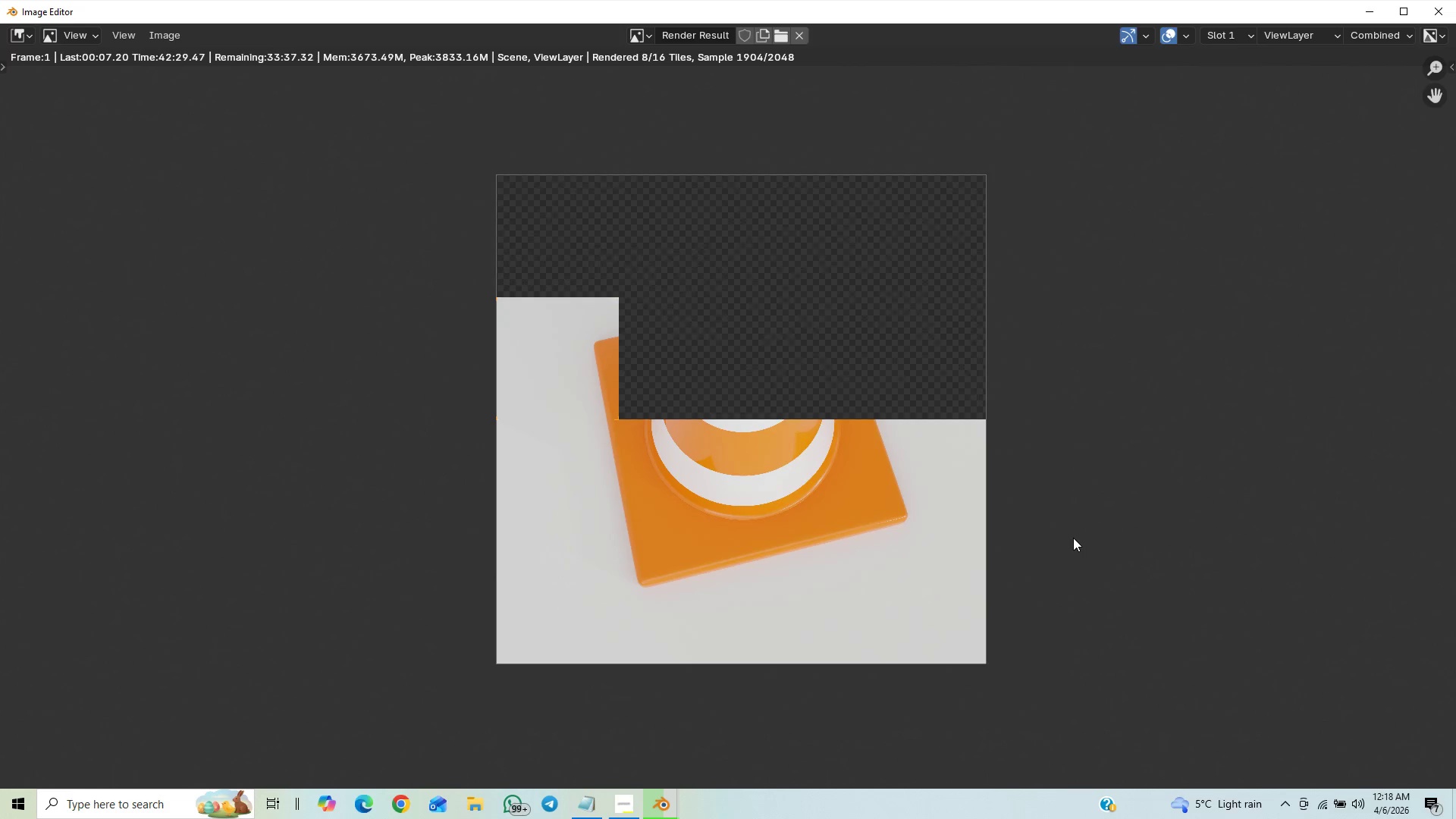 
scroll: coordinate [1081, 525], scroll_direction: up, amount: 3.0
 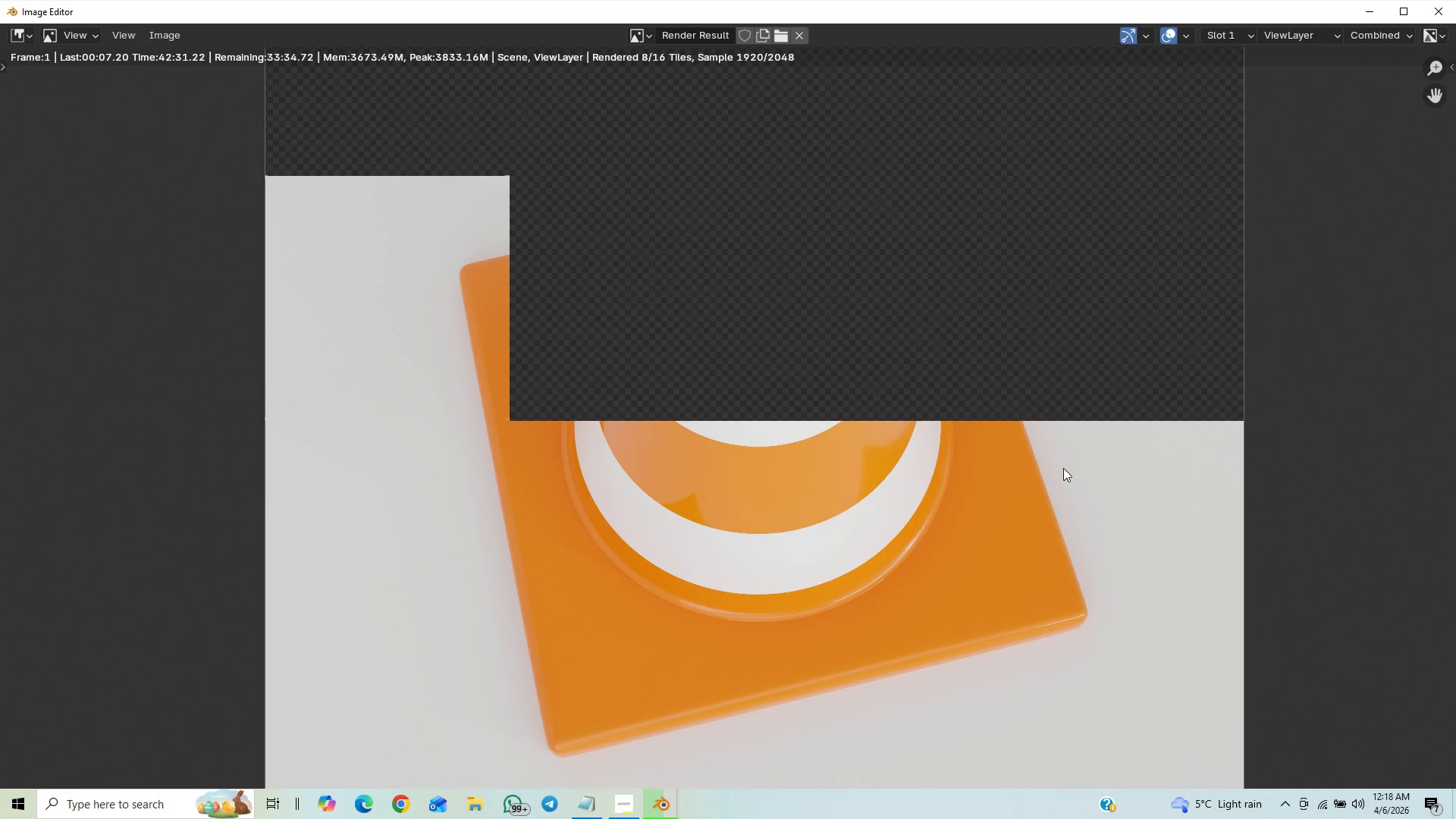 
scroll: coordinate [1194, 463], scroll_direction: down, amount: 3.0
 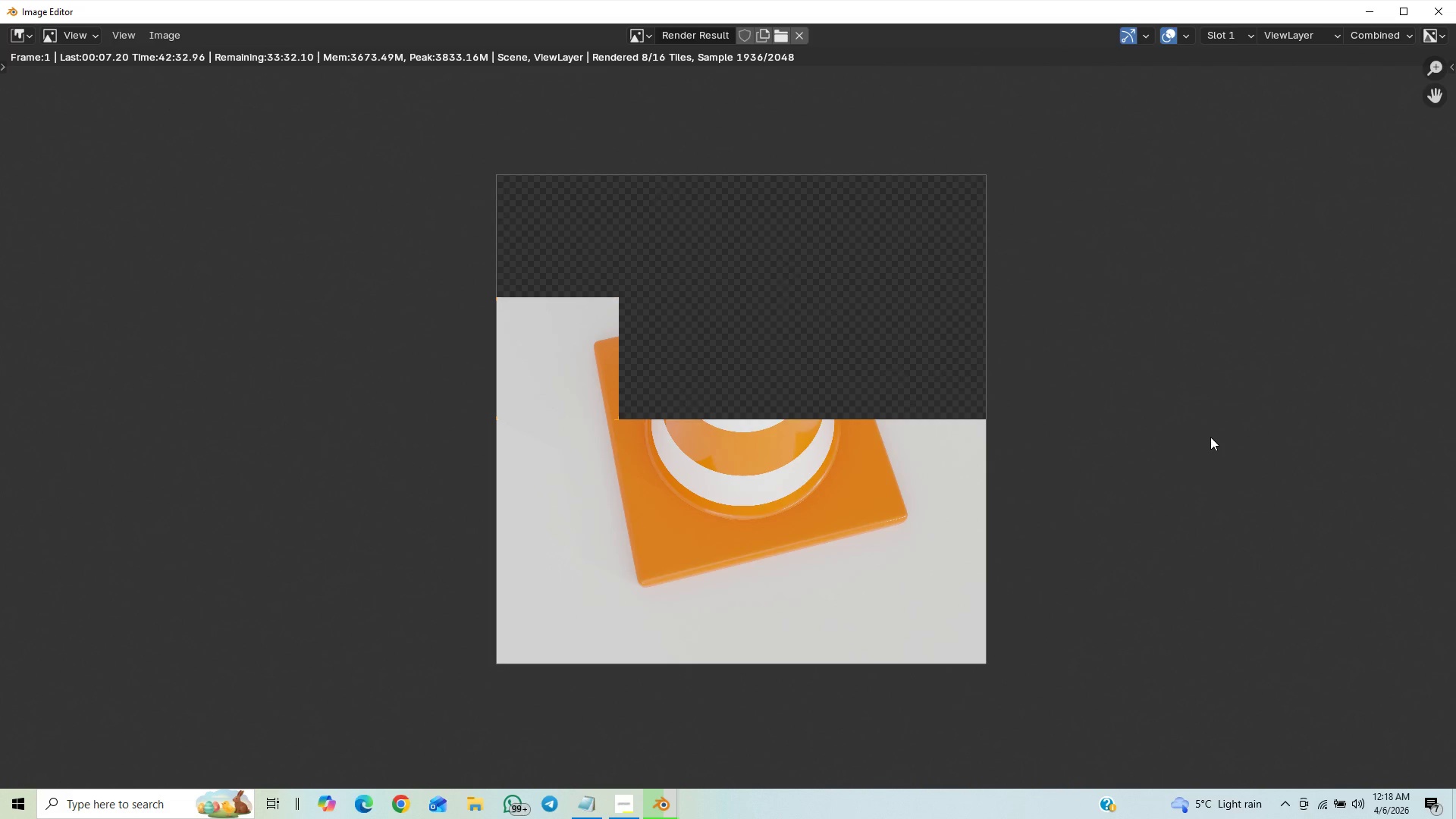 
scroll: coordinate [1234, 488], scroll_direction: up, amount: 4.0
 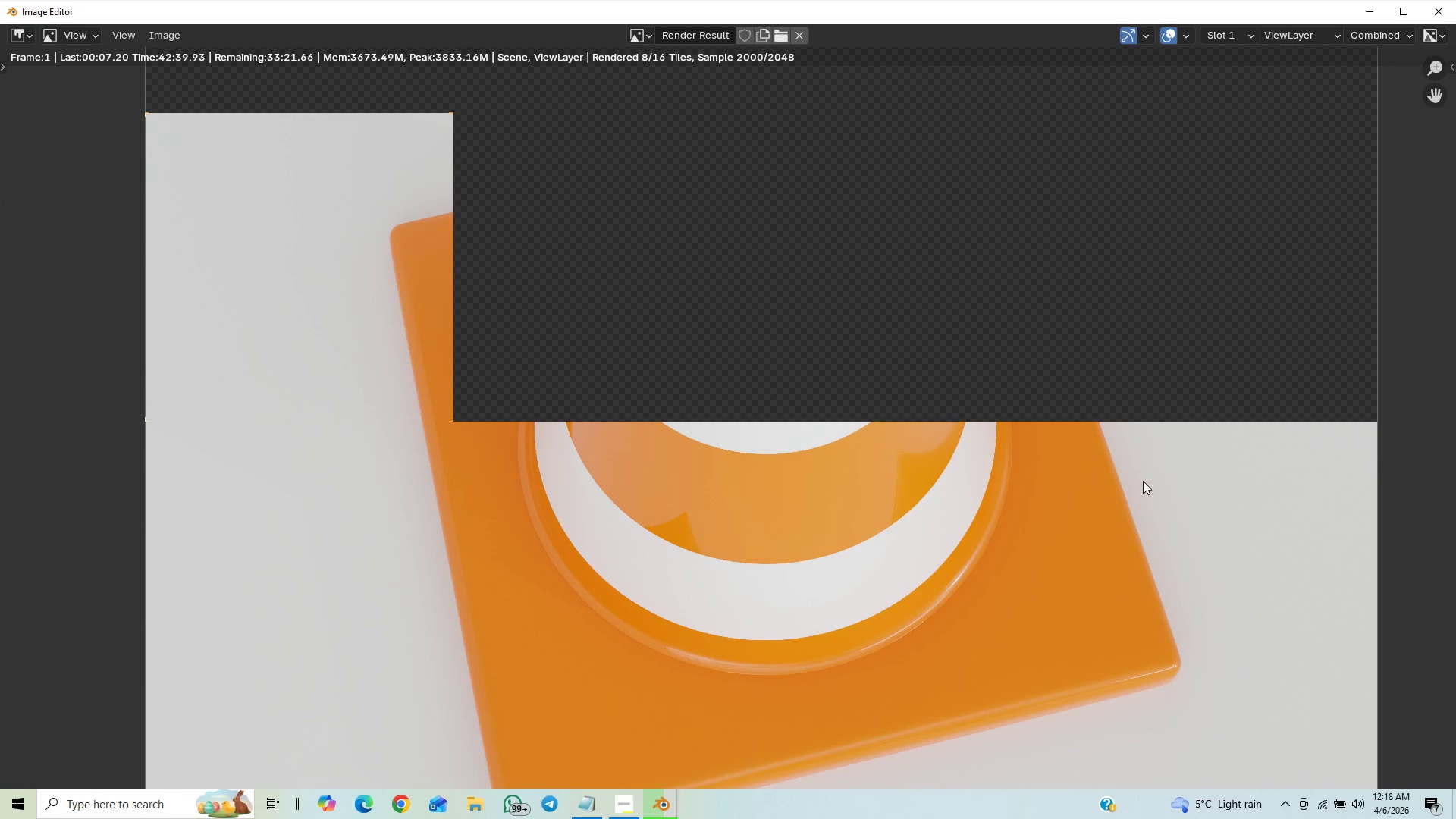 
scroll: coordinate [1147, 541], scroll_direction: down, amount: 15.0
 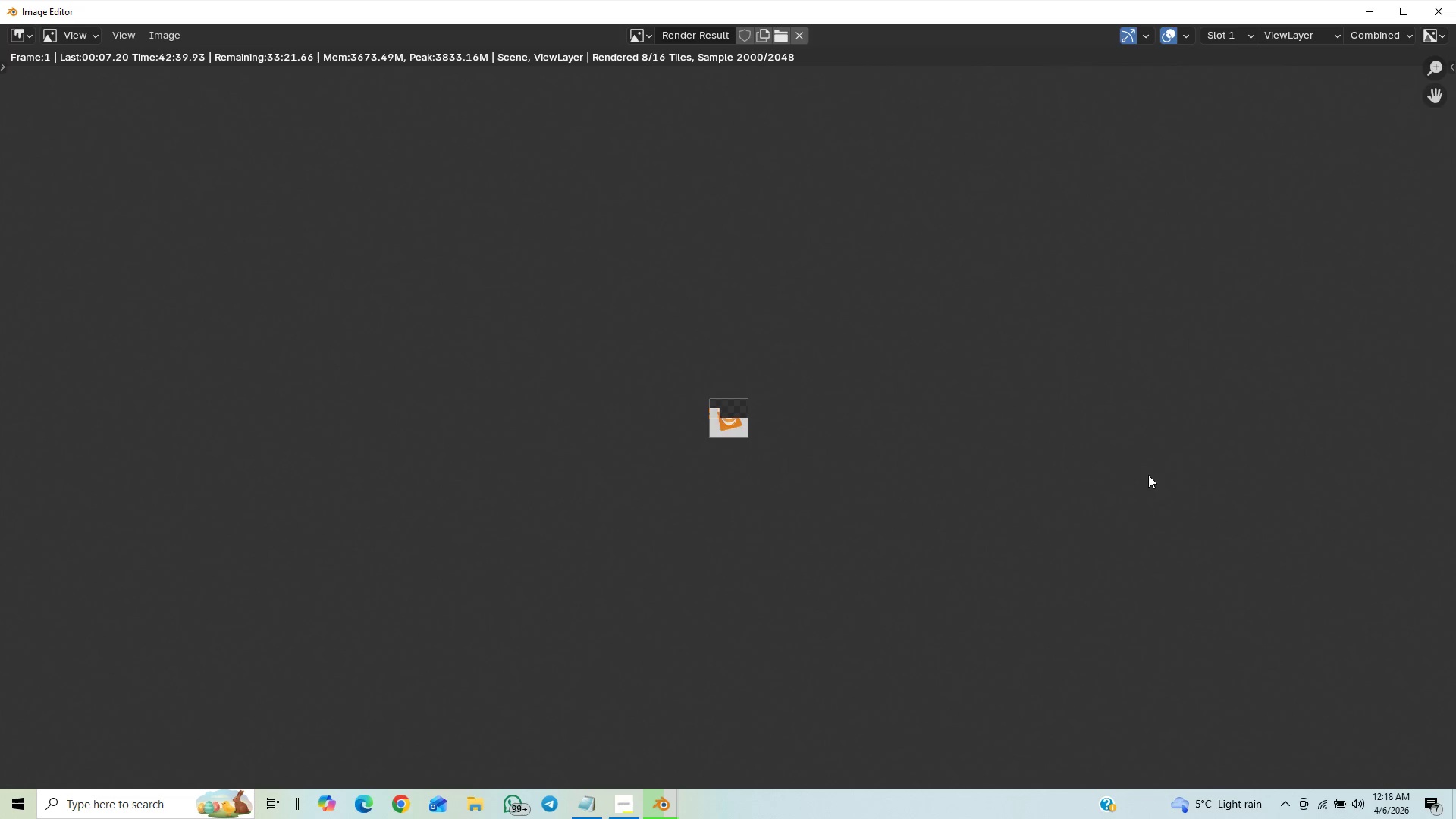 
scroll: coordinate [1134, 470], scroll_direction: up, amount: 13.0
 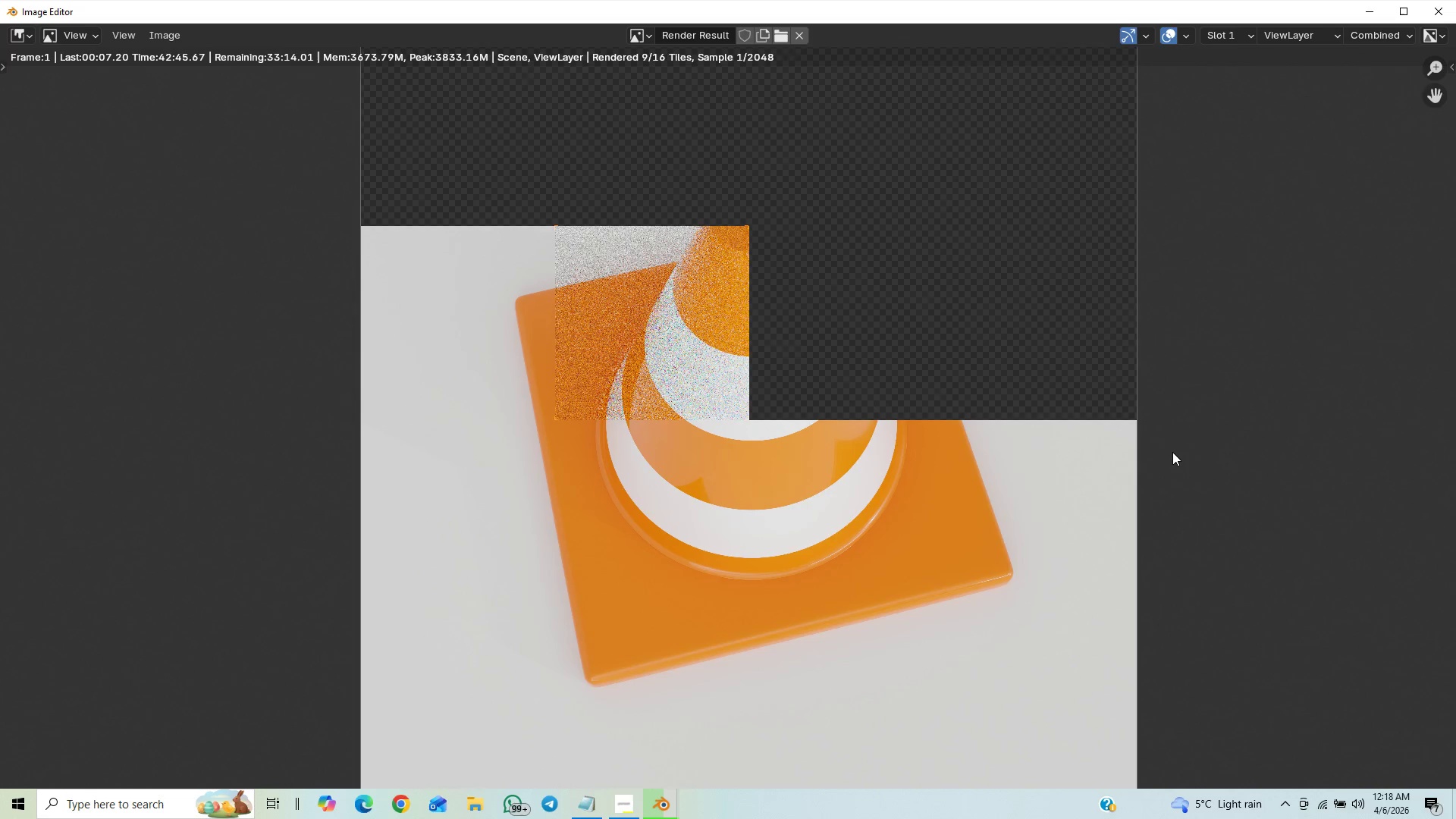 
scroll: coordinate [1175, 457], scroll_direction: down, amount: 7.0
 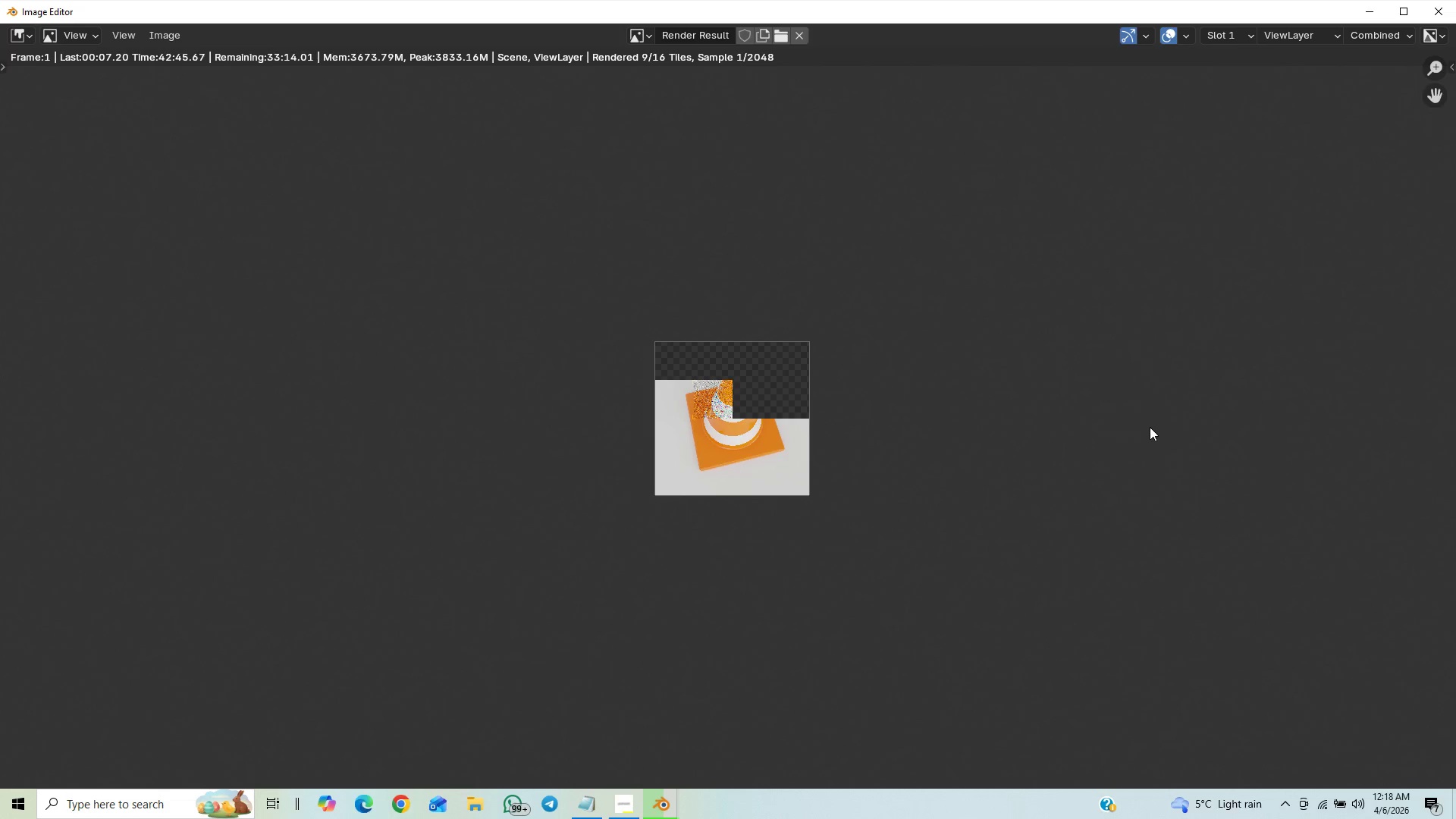 
scroll: coordinate [1138, 428], scroll_direction: up, amount: 7.0
 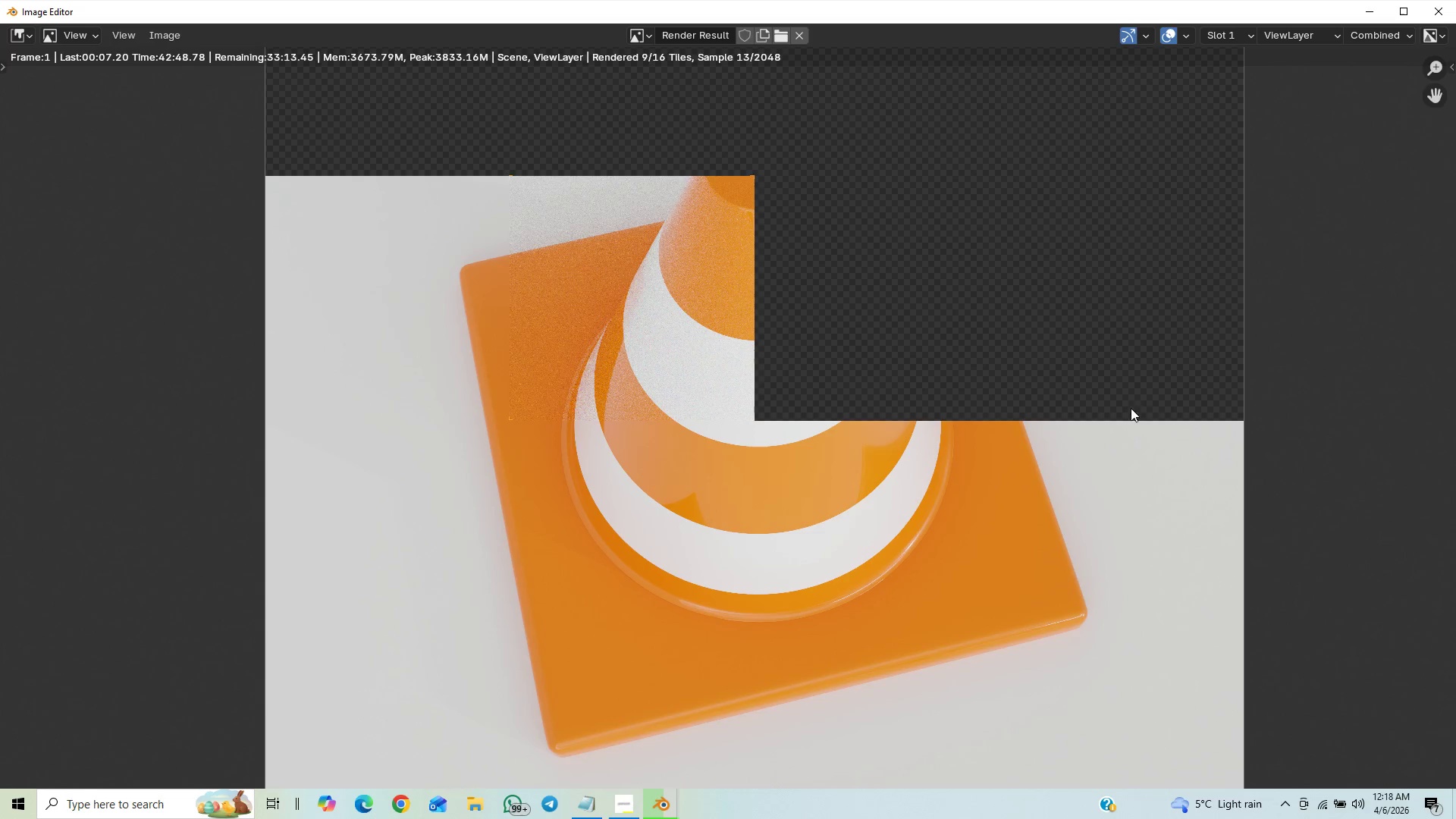 
scroll: coordinate [1116, 367], scroll_direction: down, amount: 5.0
 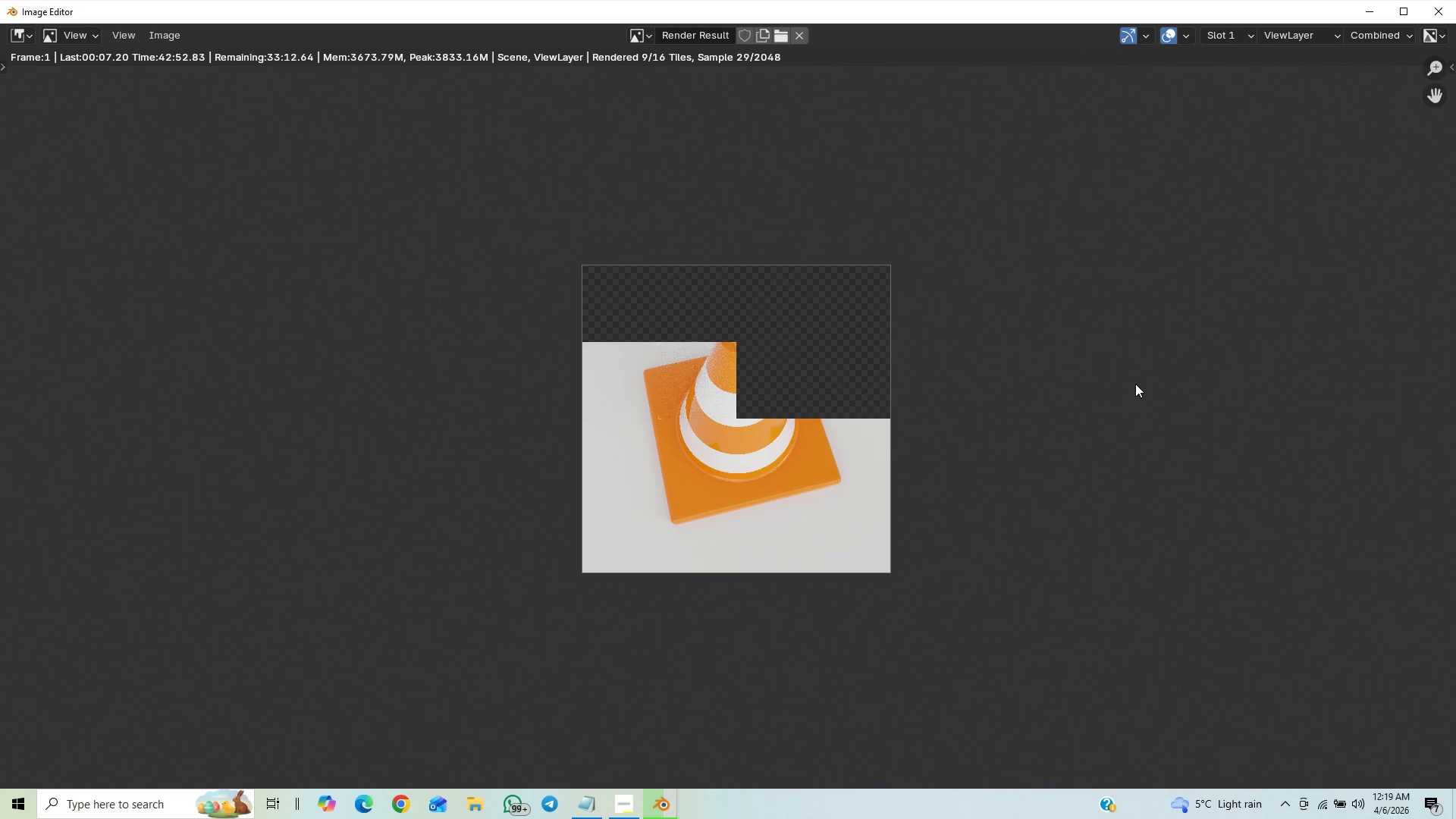 
scroll: coordinate [1133, 388], scroll_direction: up, amount: 1.0
 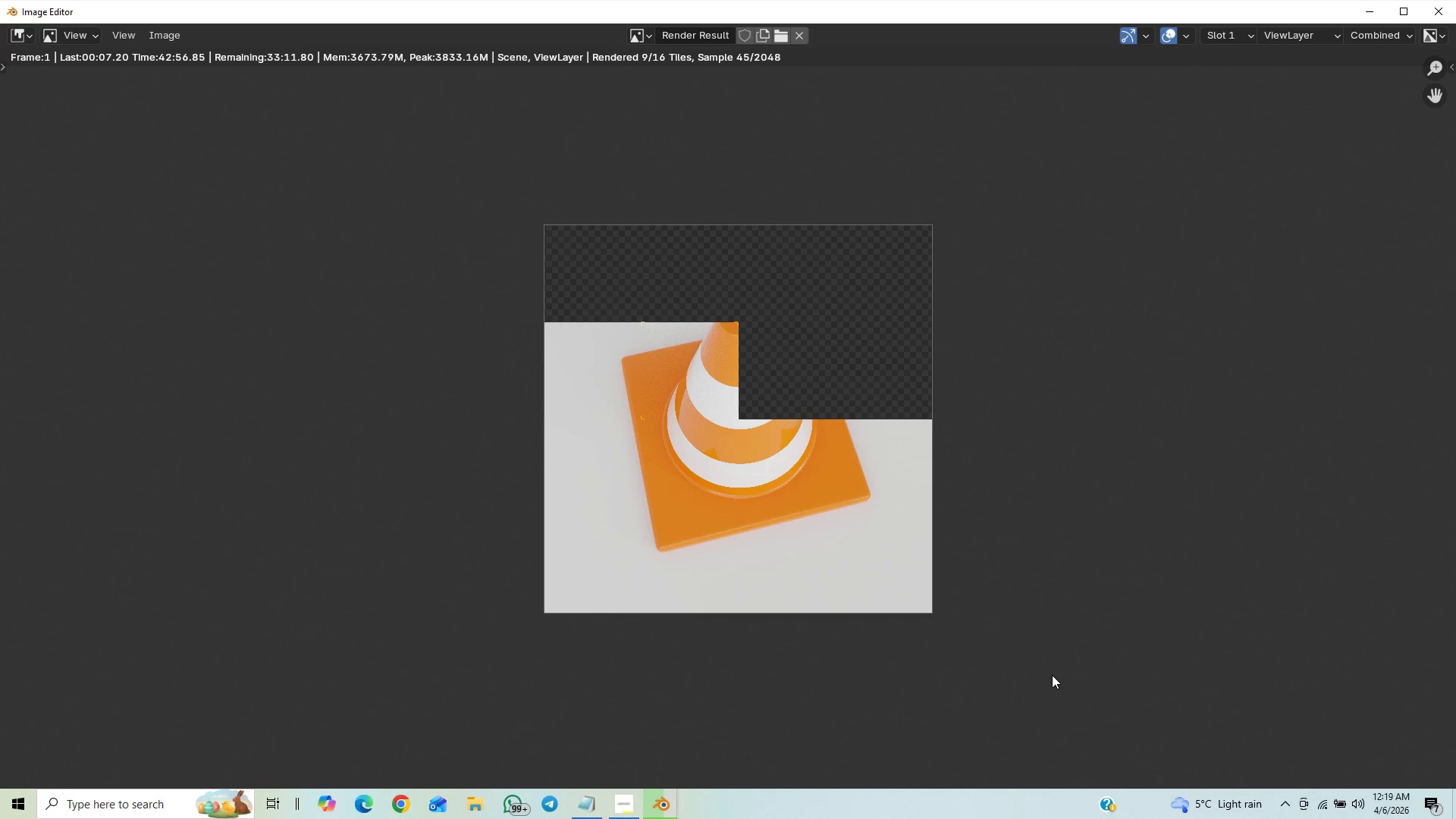 
wait(6.05)
 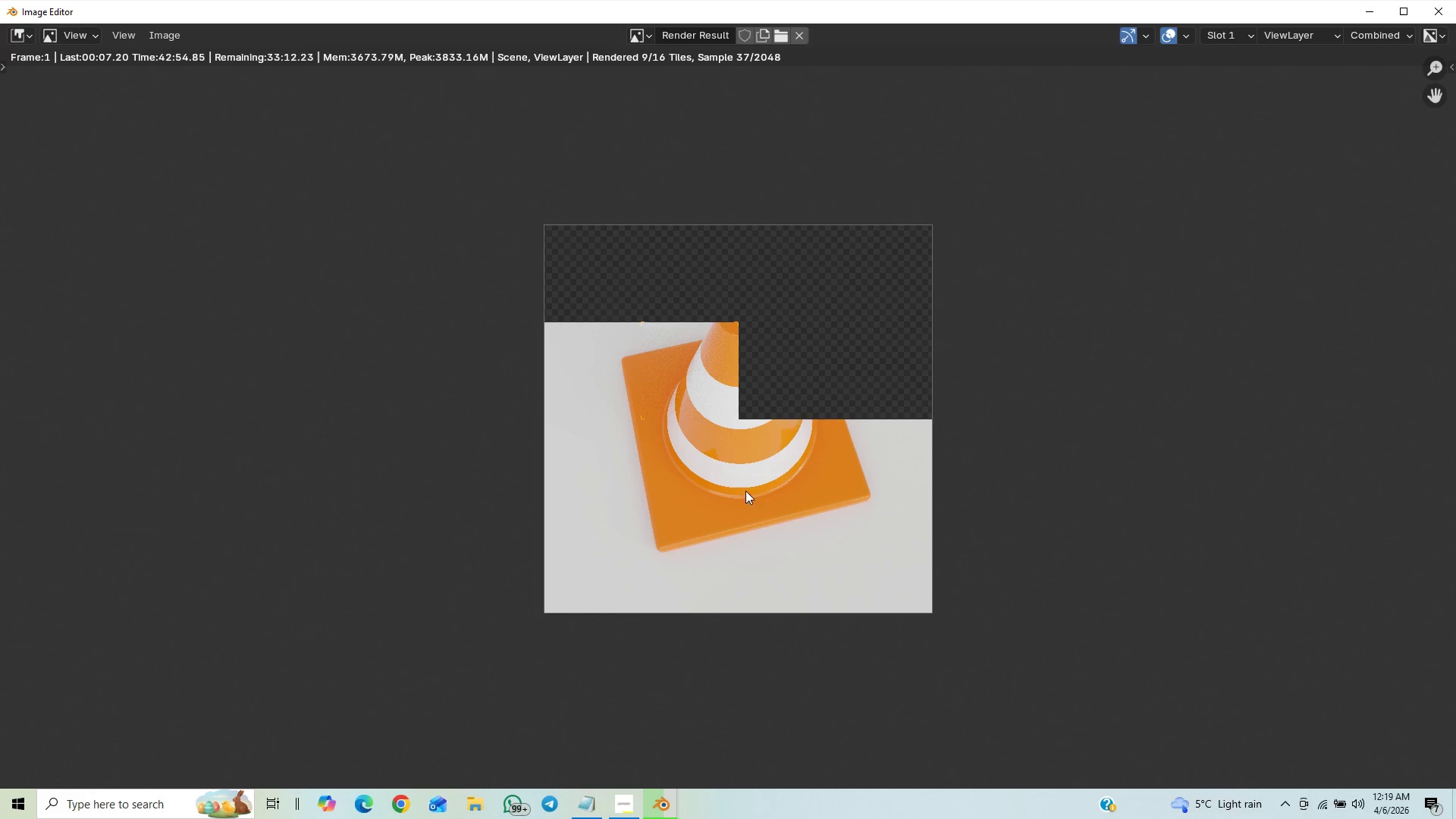 
scroll: coordinate [1200, 629], scroll_direction: up, amount: 1.0
 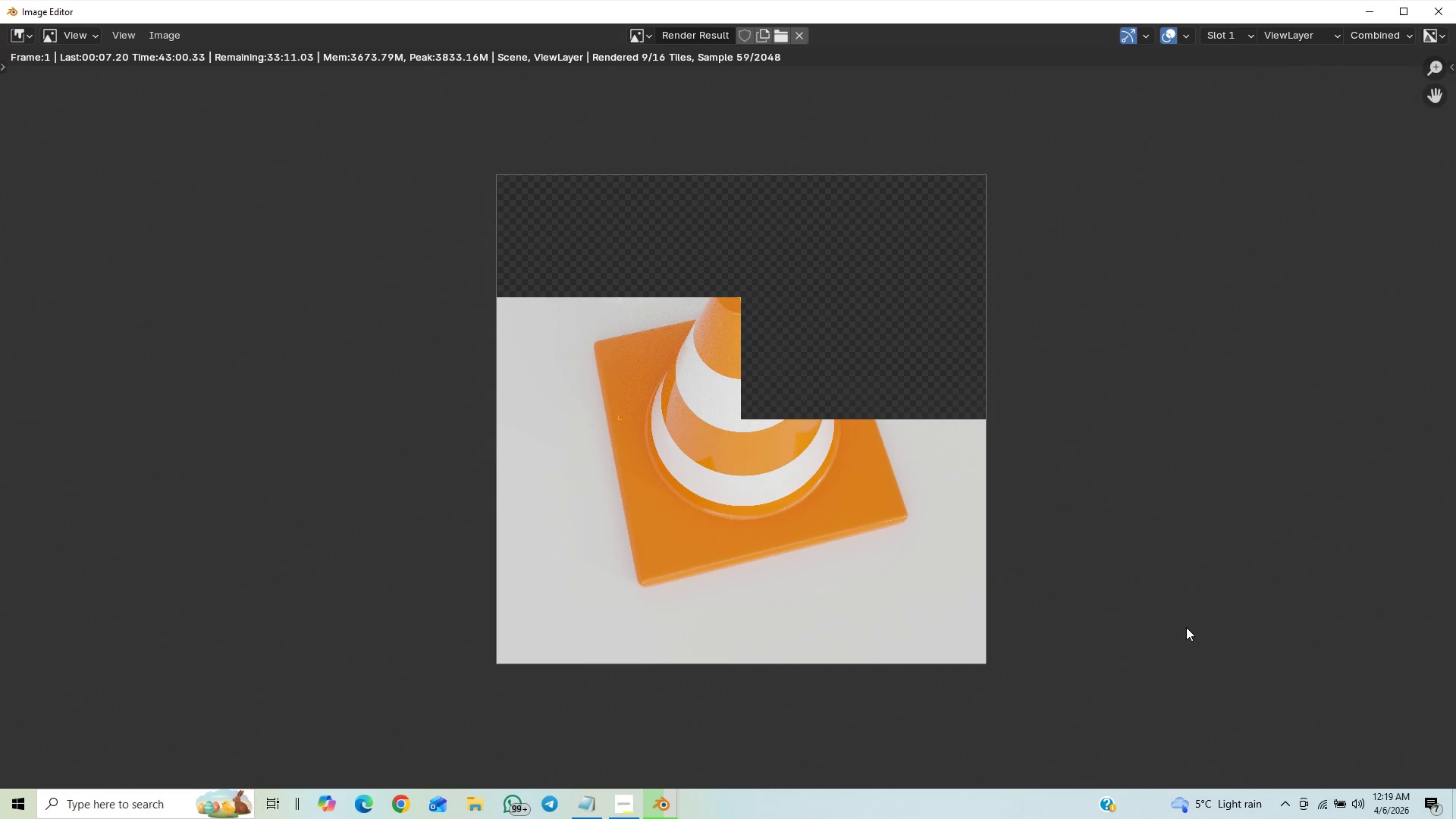 
scroll: coordinate [1186, 627], scroll_direction: down, amount: 5.0
 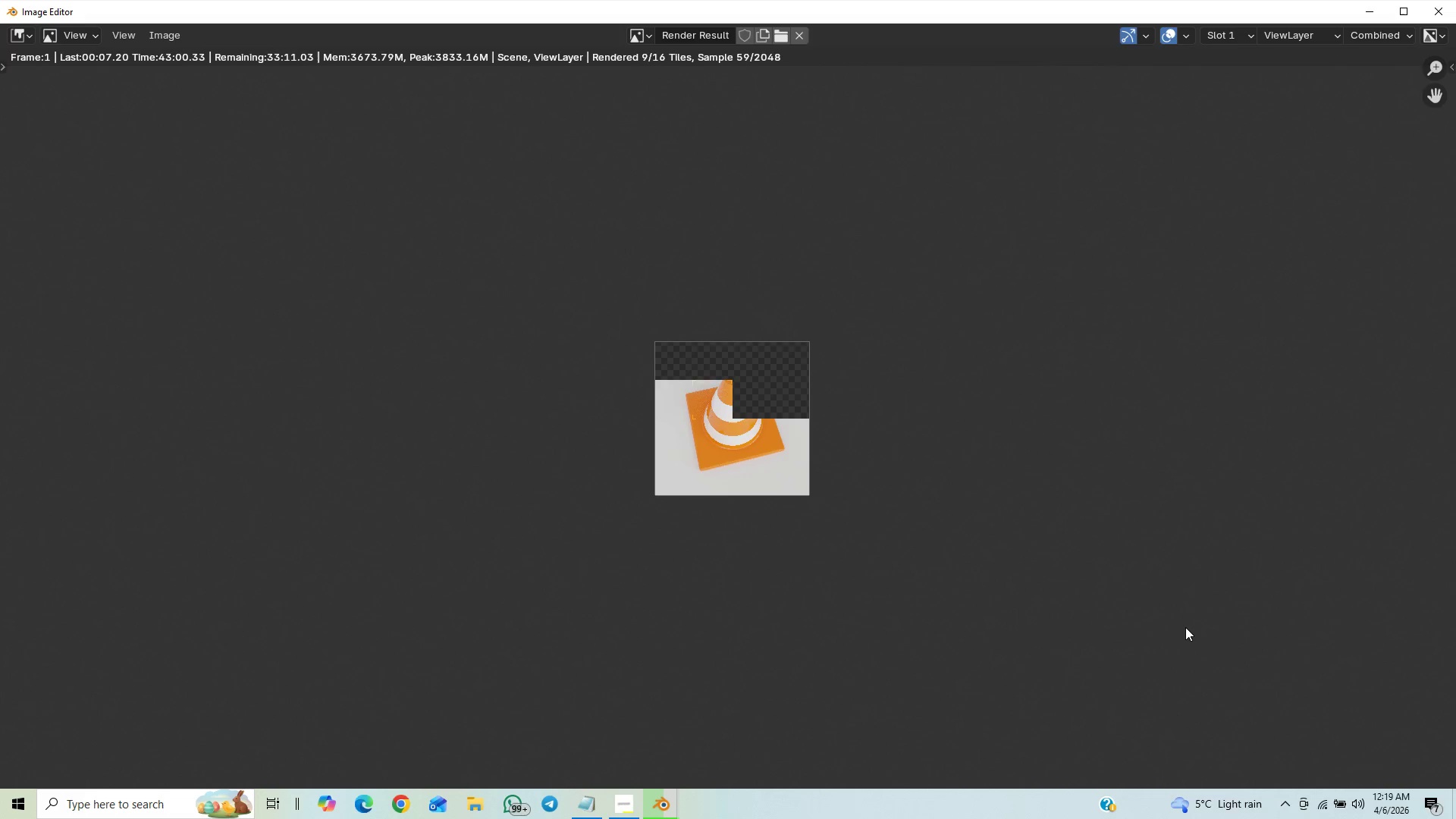 
scroll: coordinate [1185, 626], scroll_direction: up, amount: 5.0
 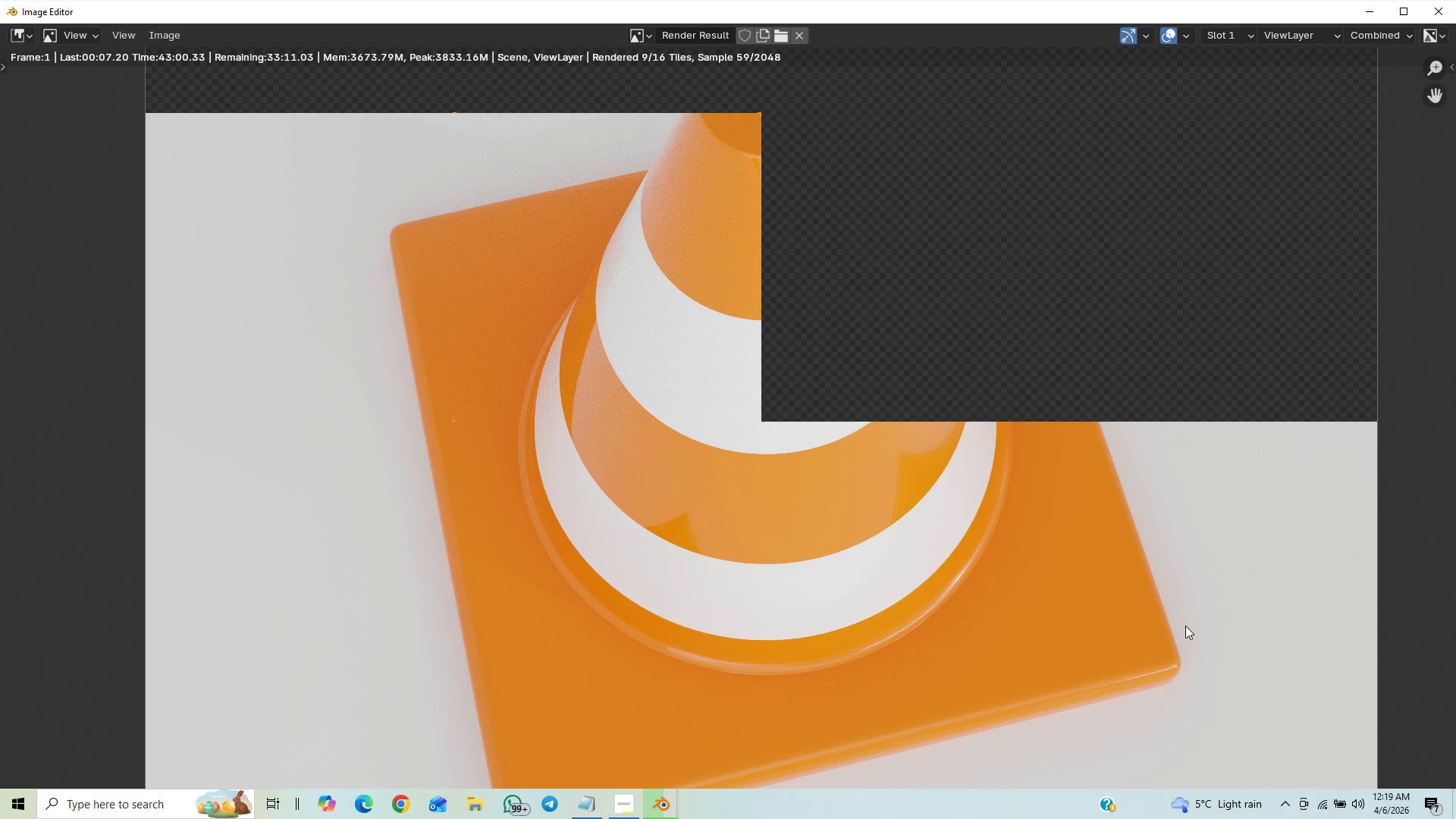 
scroll: coordinate [1186, 626], scroll_direction: down, amount: 4.0
 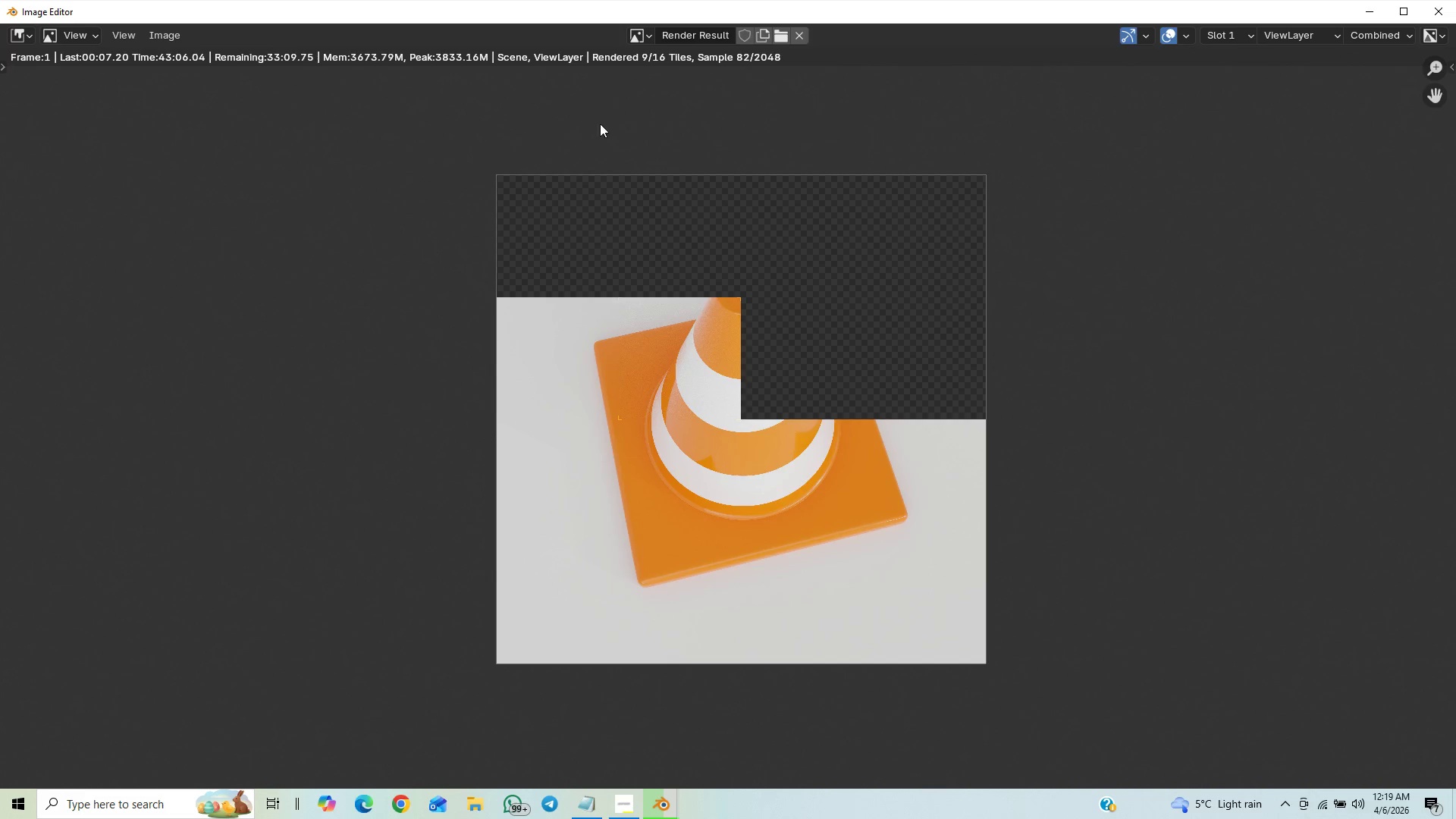 
wait(6.05)
 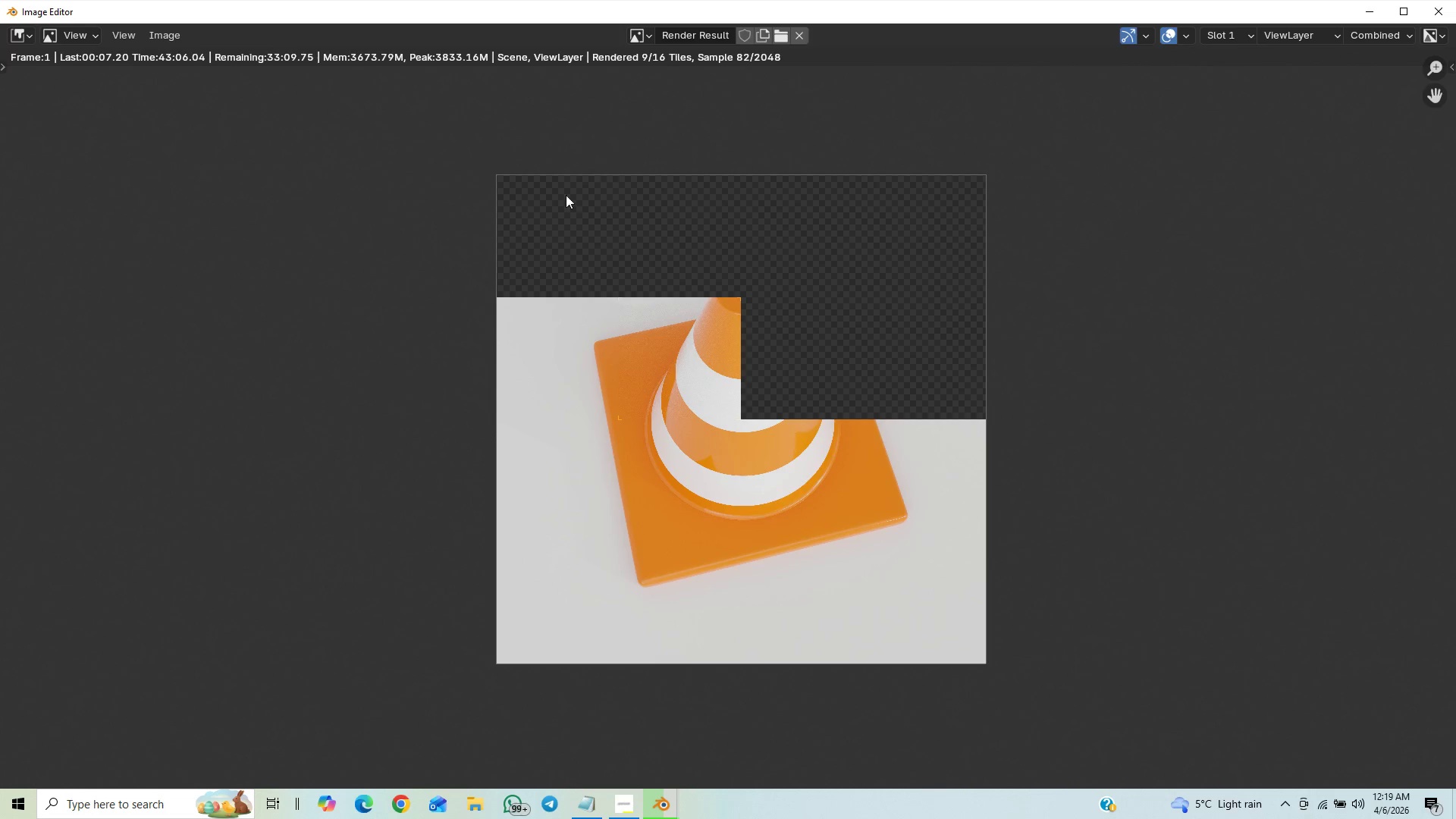 
scroll: coordinate [459, 433], scroll_direction: down, amount: 1.0
 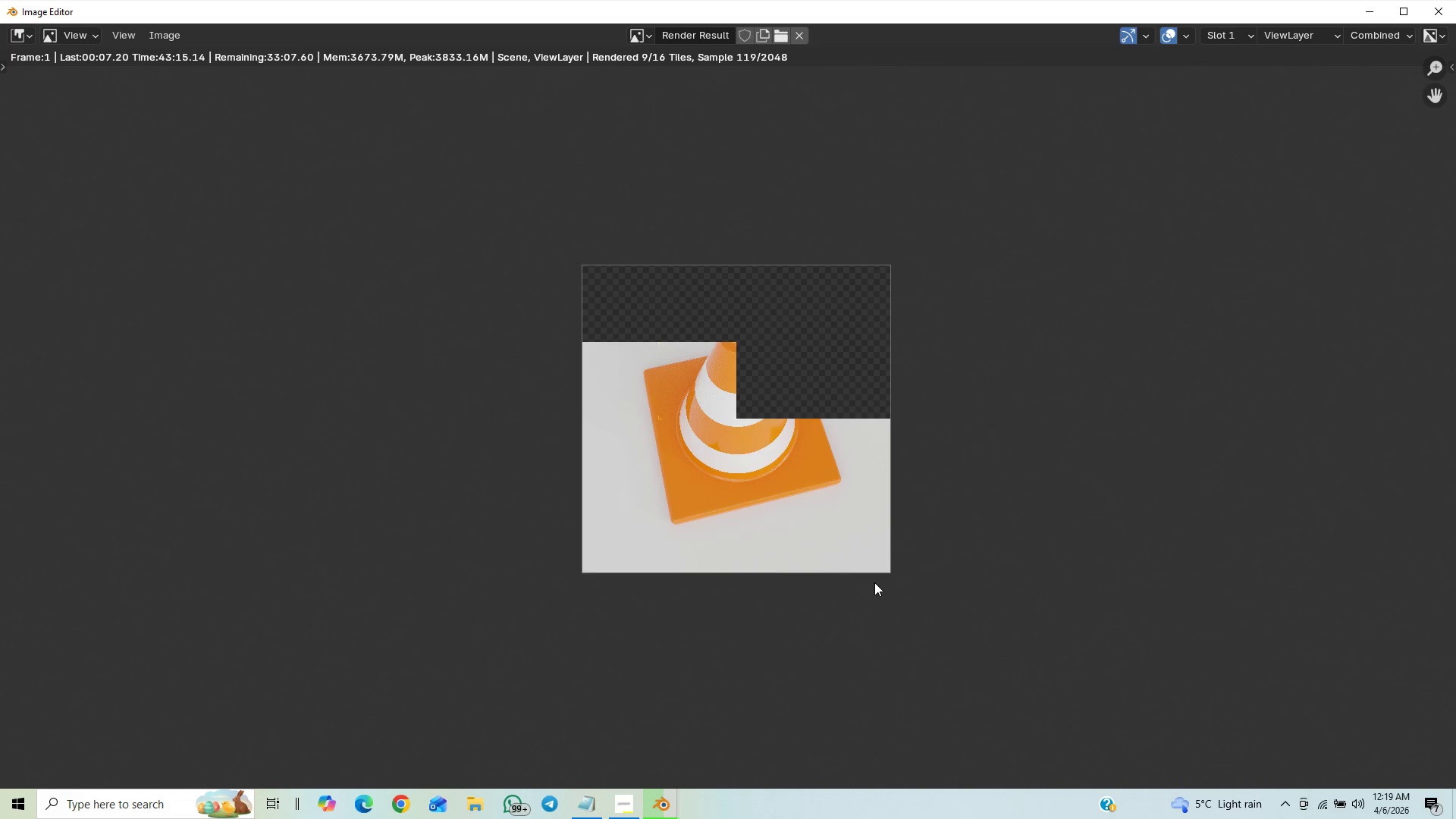 
wait(5.5)
 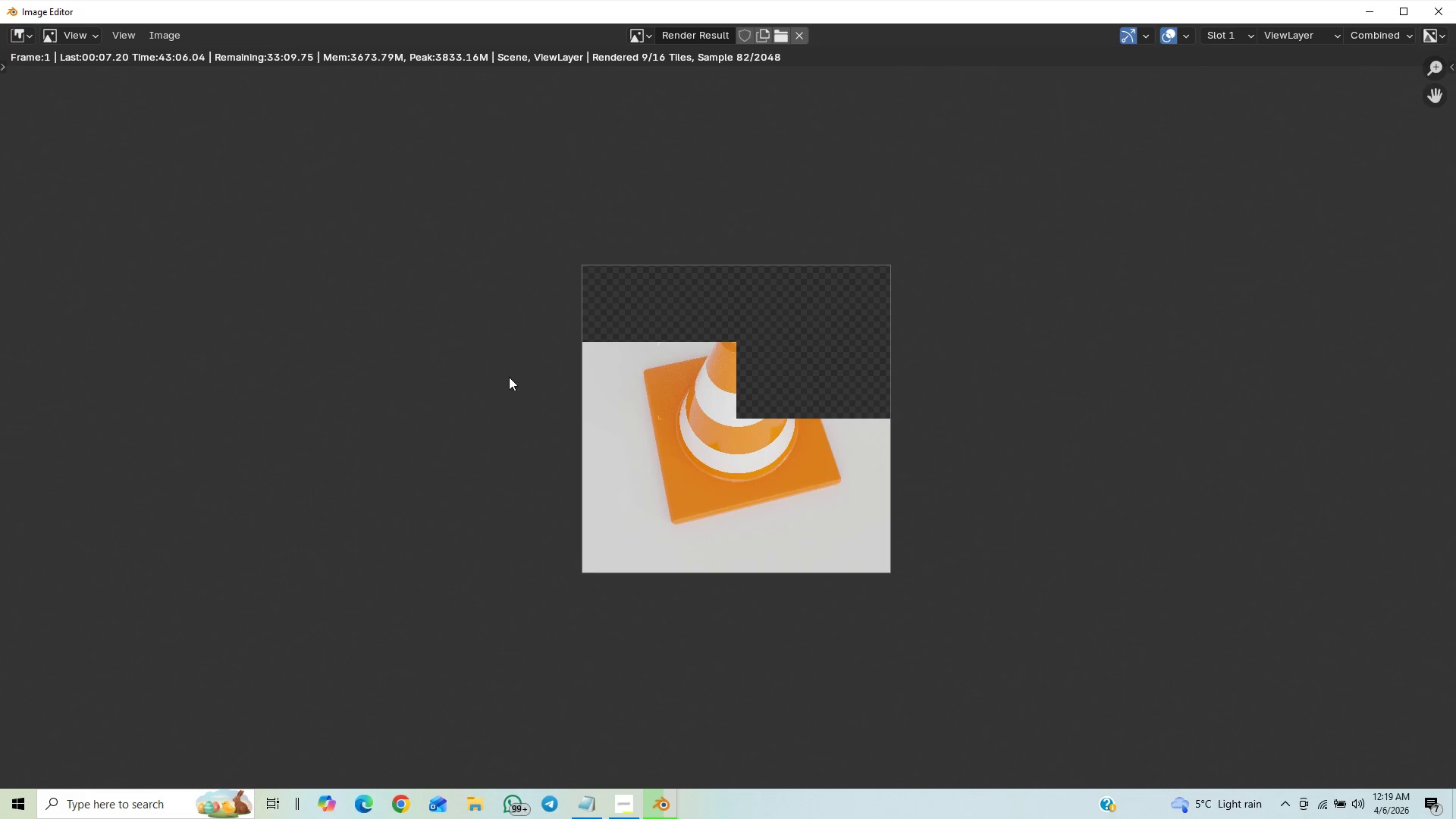 
scroll: coordinate [839, 598], scroll_direction: down, amount: 1.0
 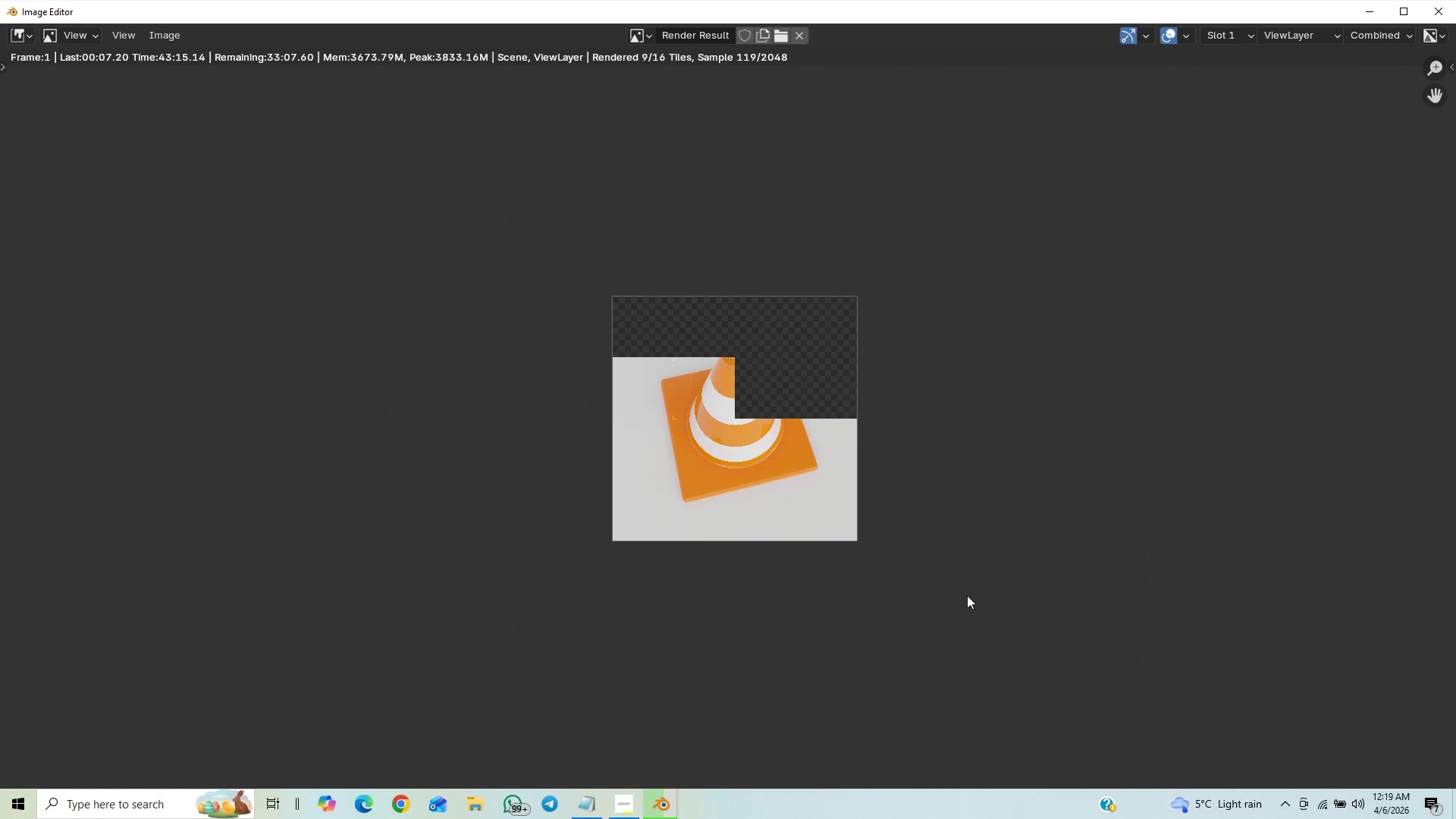 
scroll: coordinate [792, 593], scroll_direction: up, amount: 2.0
 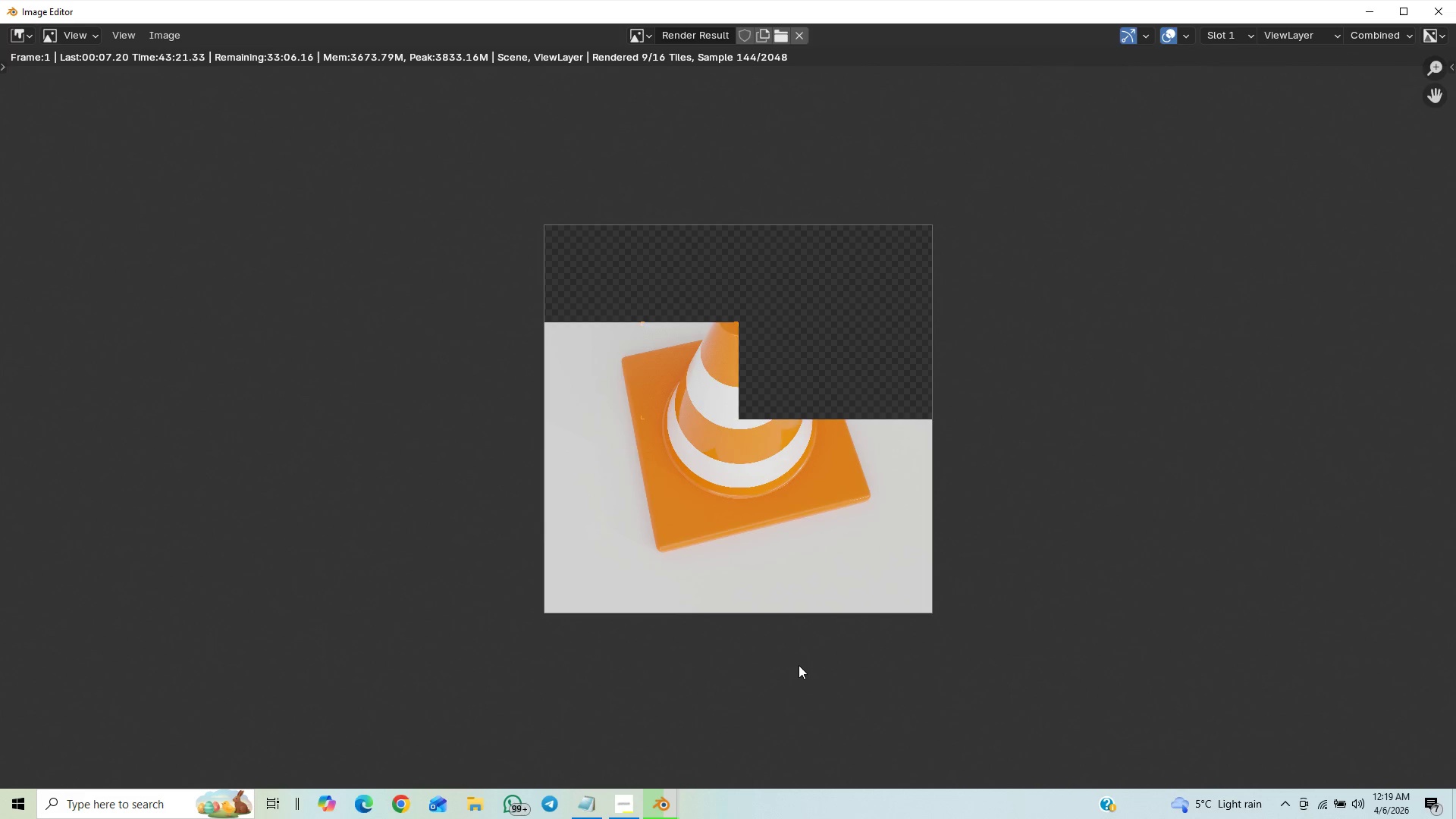 
scroll: coordinate [849, 612], scroll_direction: down, amount: 7.0
 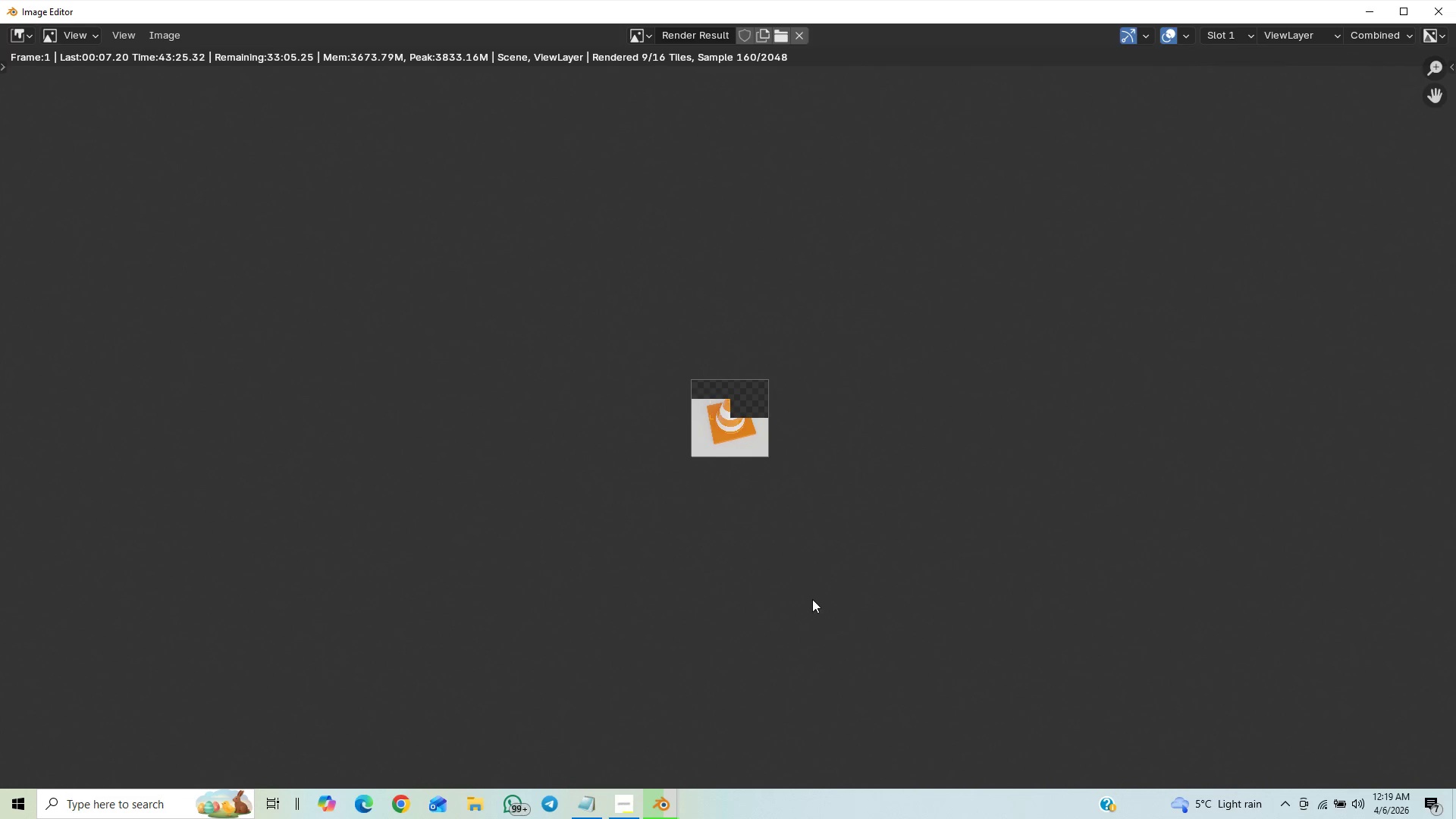 
scroll: coordinate [795, 611], scroll_direction: up, amount: 20.0
 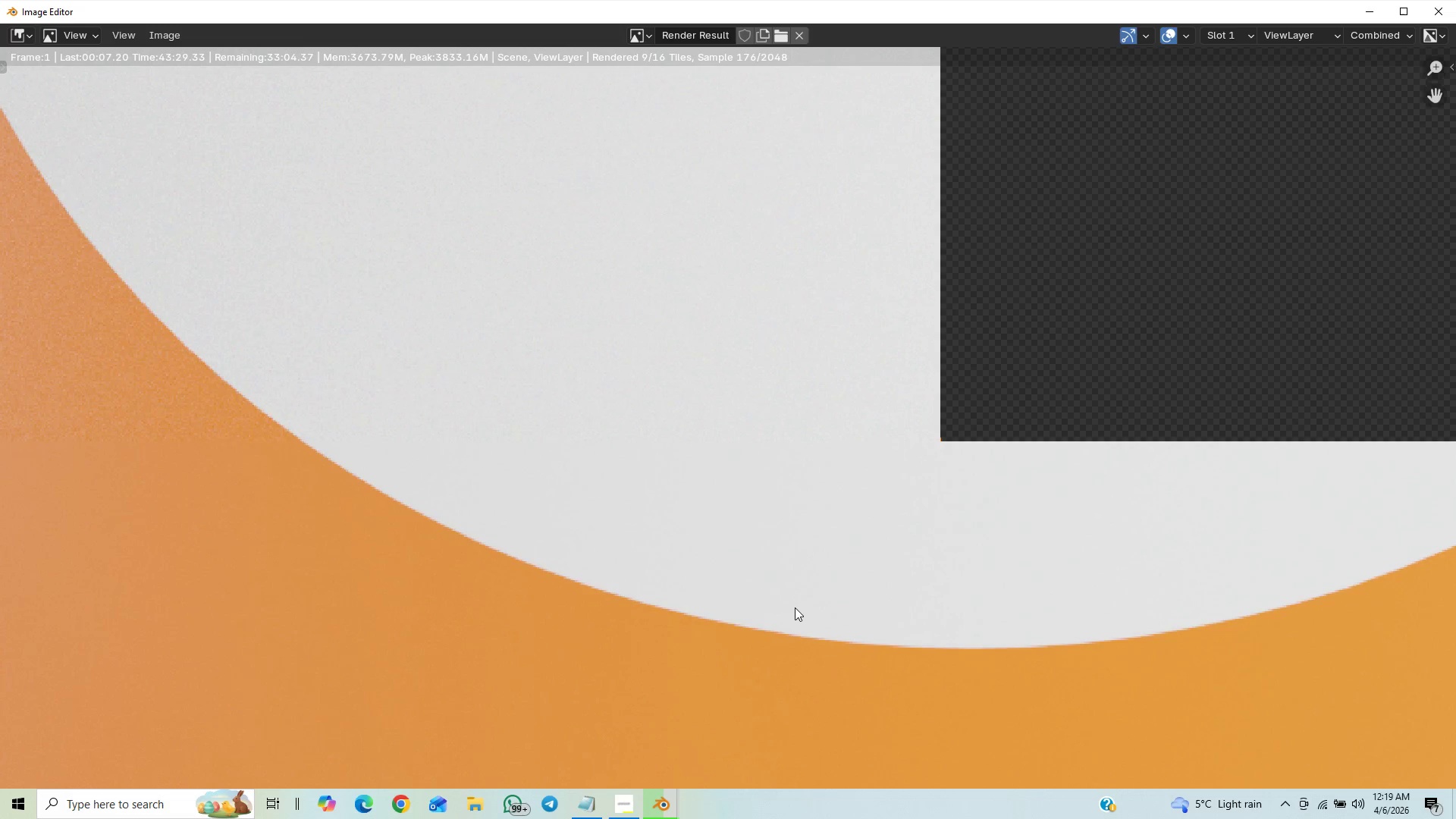 
scroll: coordinate [807, 598], scroll_direction: down, amount: 16.0
 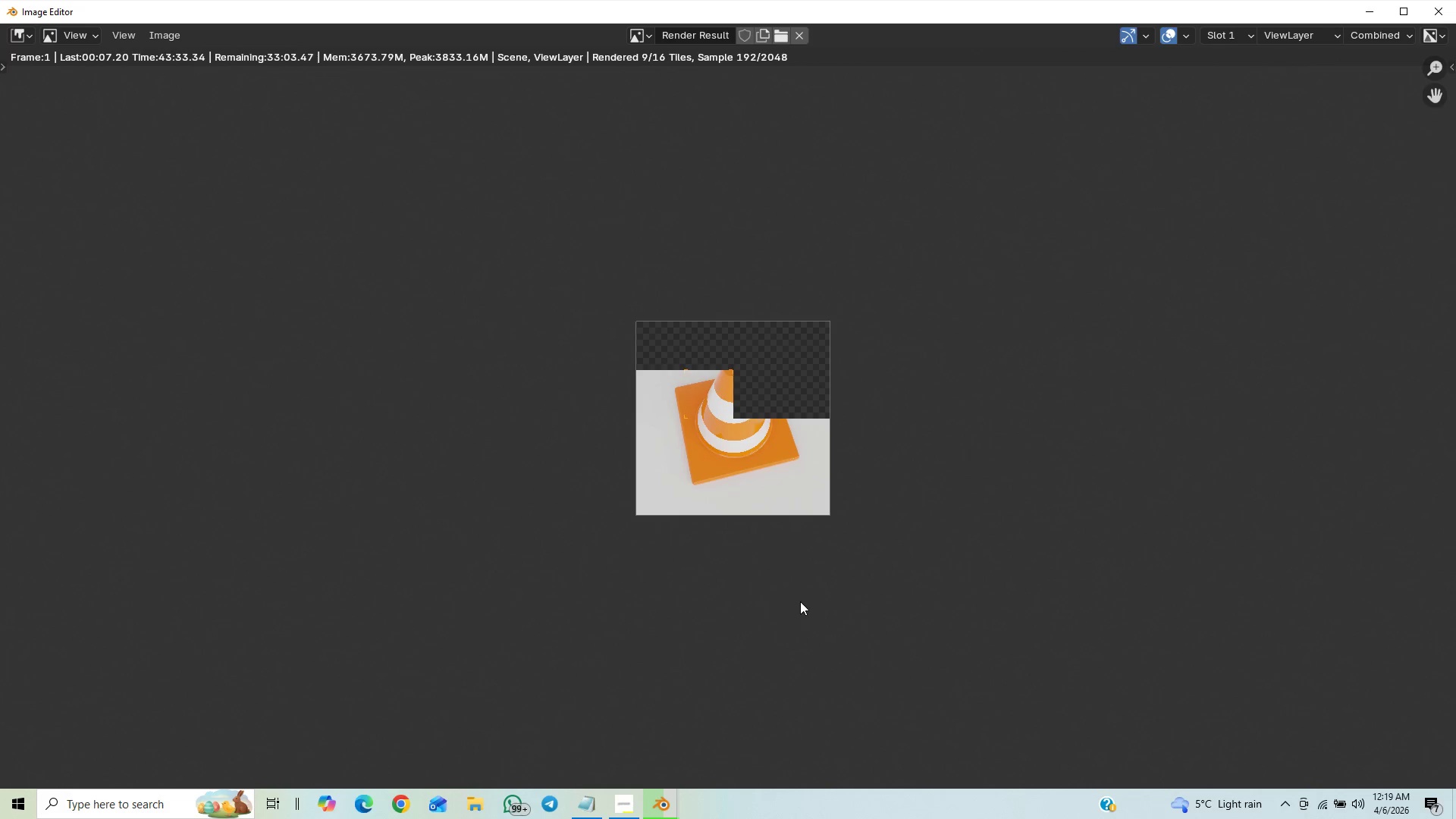 
scroll: coordinate [799, 601], scroll_direction: up, amount: 3.0
 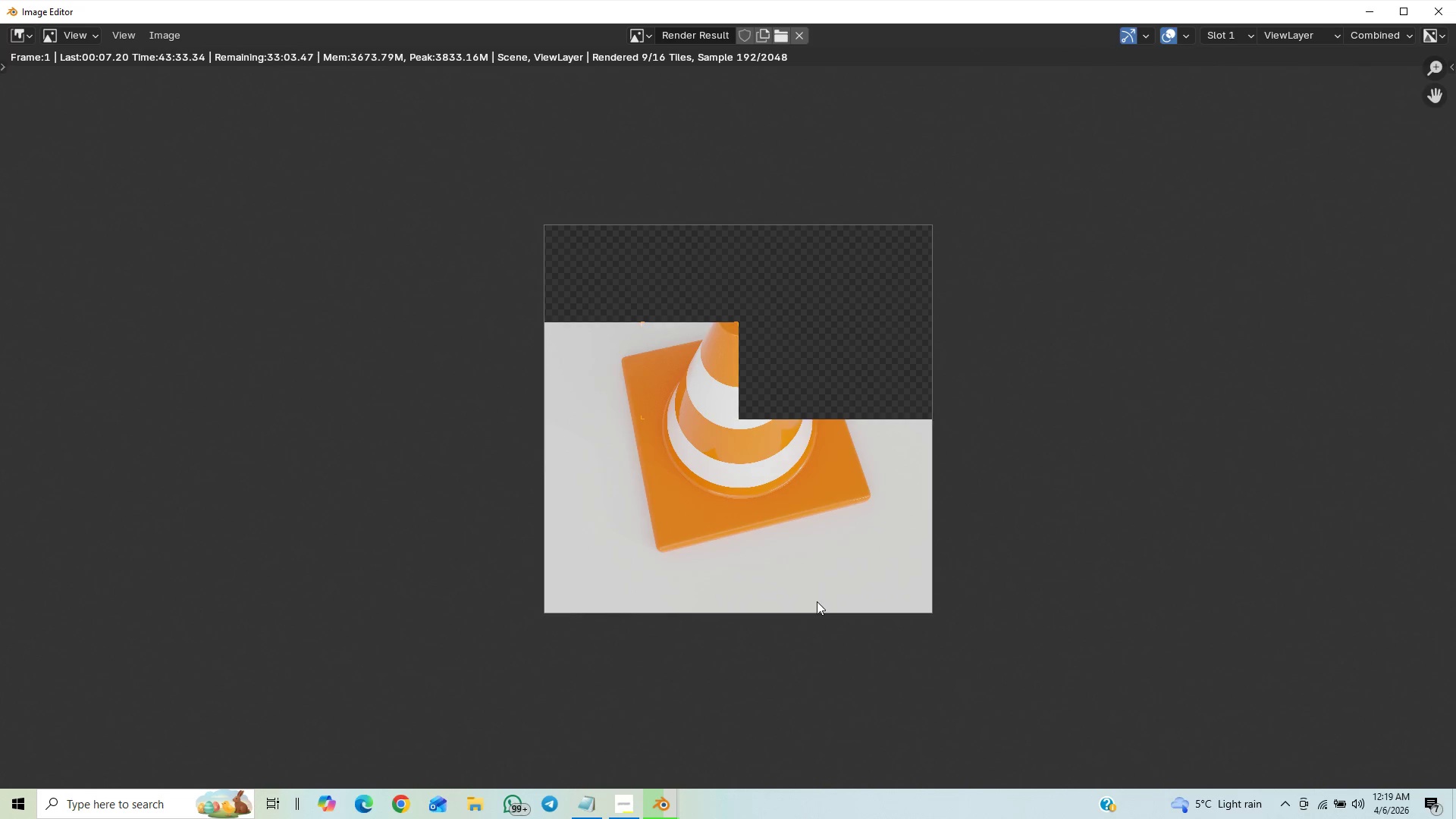 
scroll: coordinate [806, 617], scroll_direction: down, amount: 3.0
 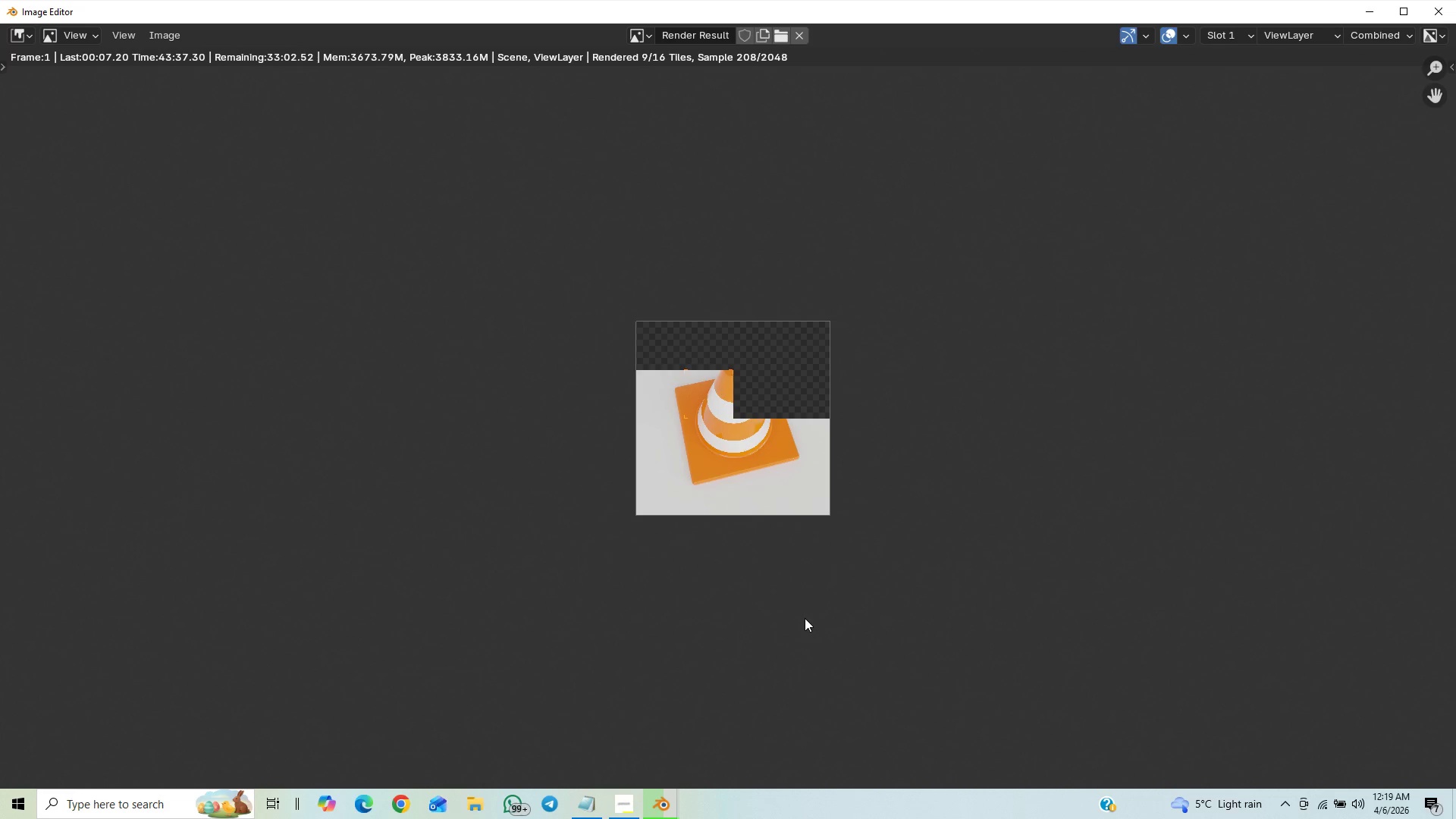 
scroll: coordinate [806, 618], scroll_direction: up, amount: 2.0
 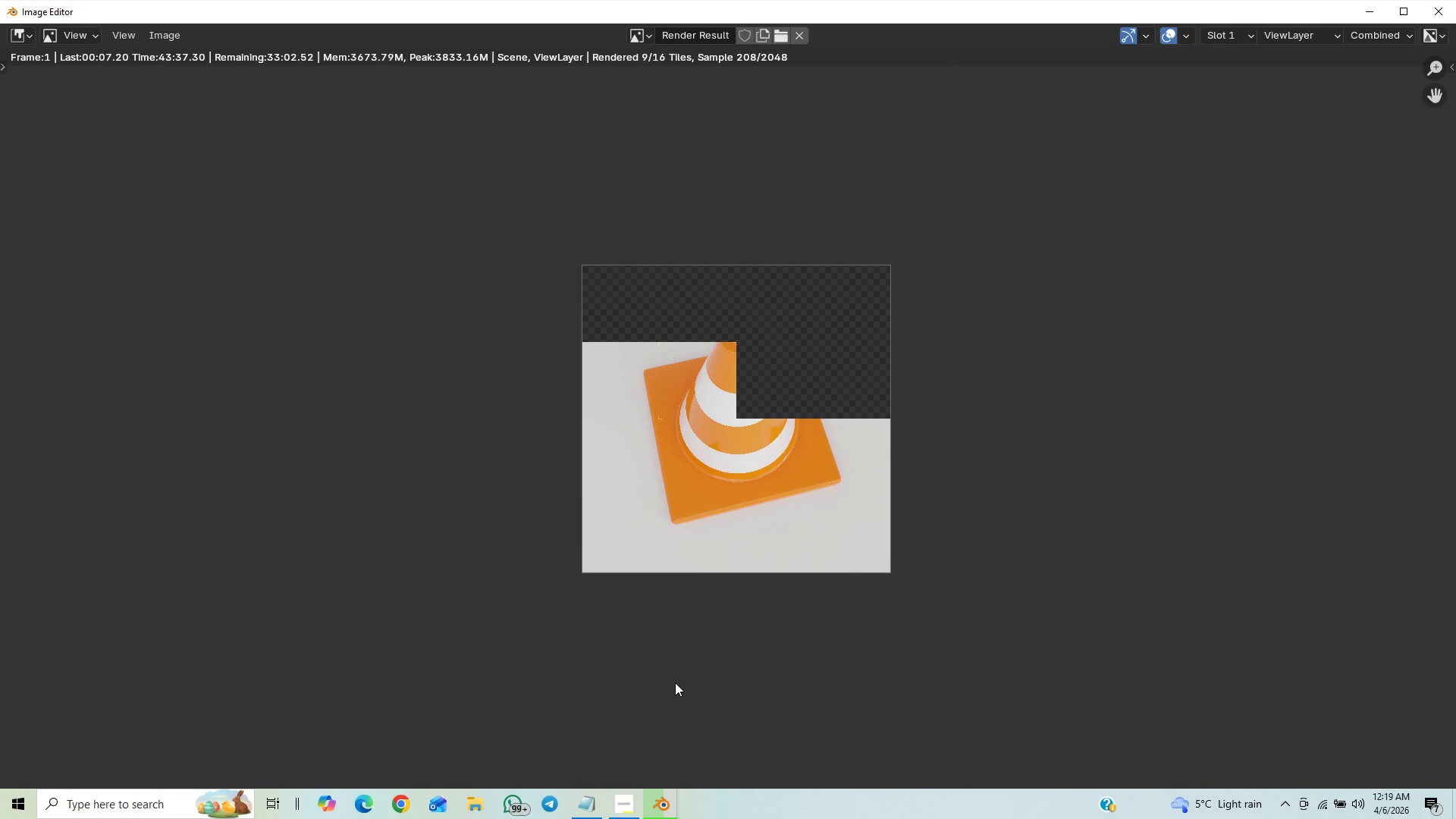 
scroll: coordinate [745, 617], scroll_direction: down, amount: 4.0
 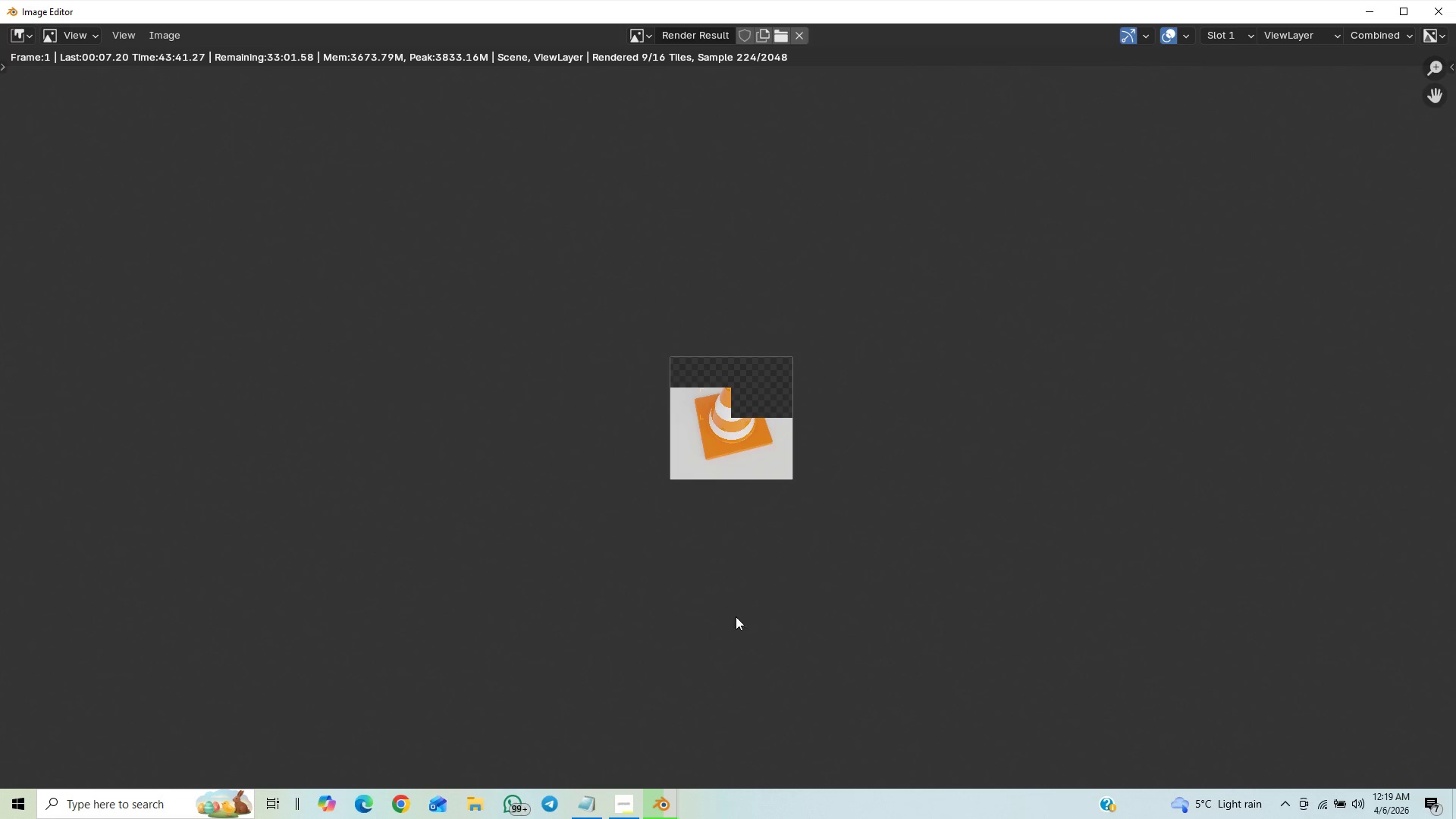 
scroll: coordinate [742, 645], scroll_direction: up, amount: 4.0